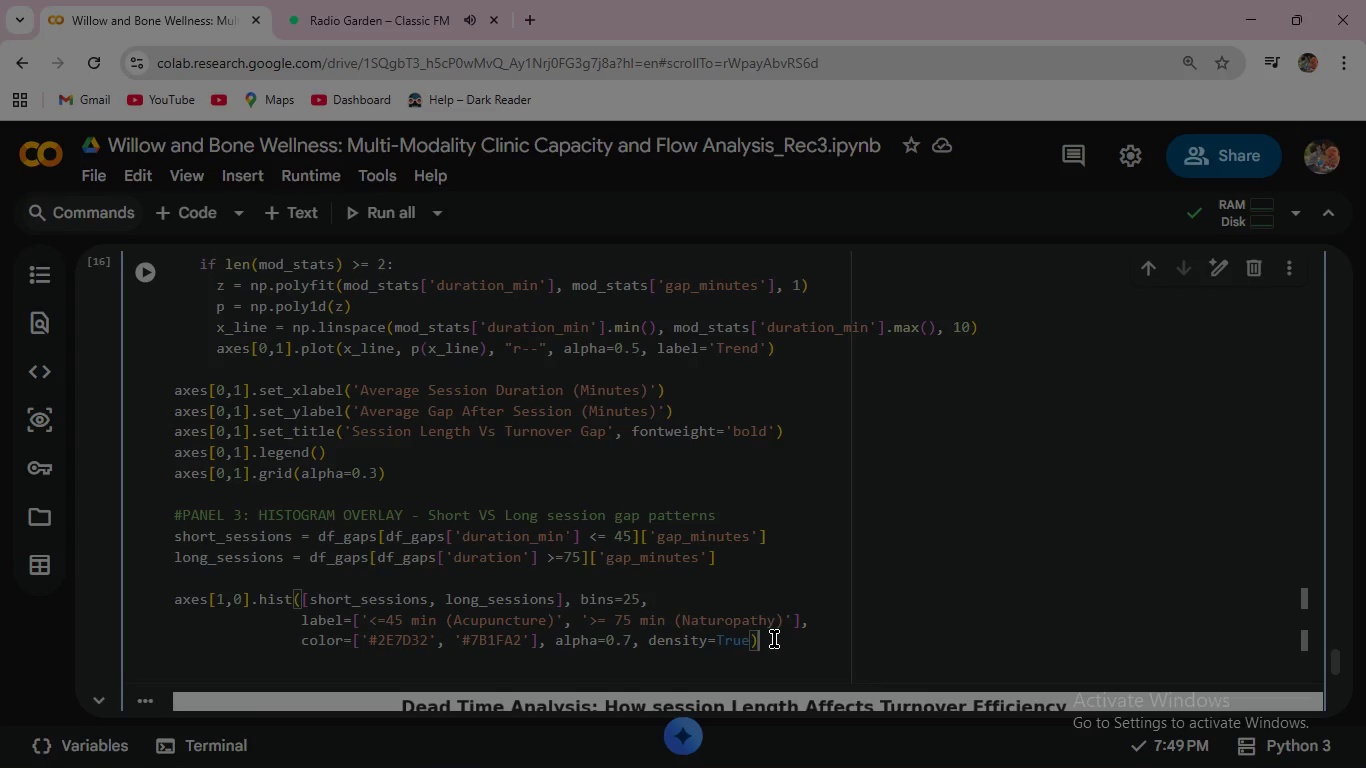 
wait(7.38)
 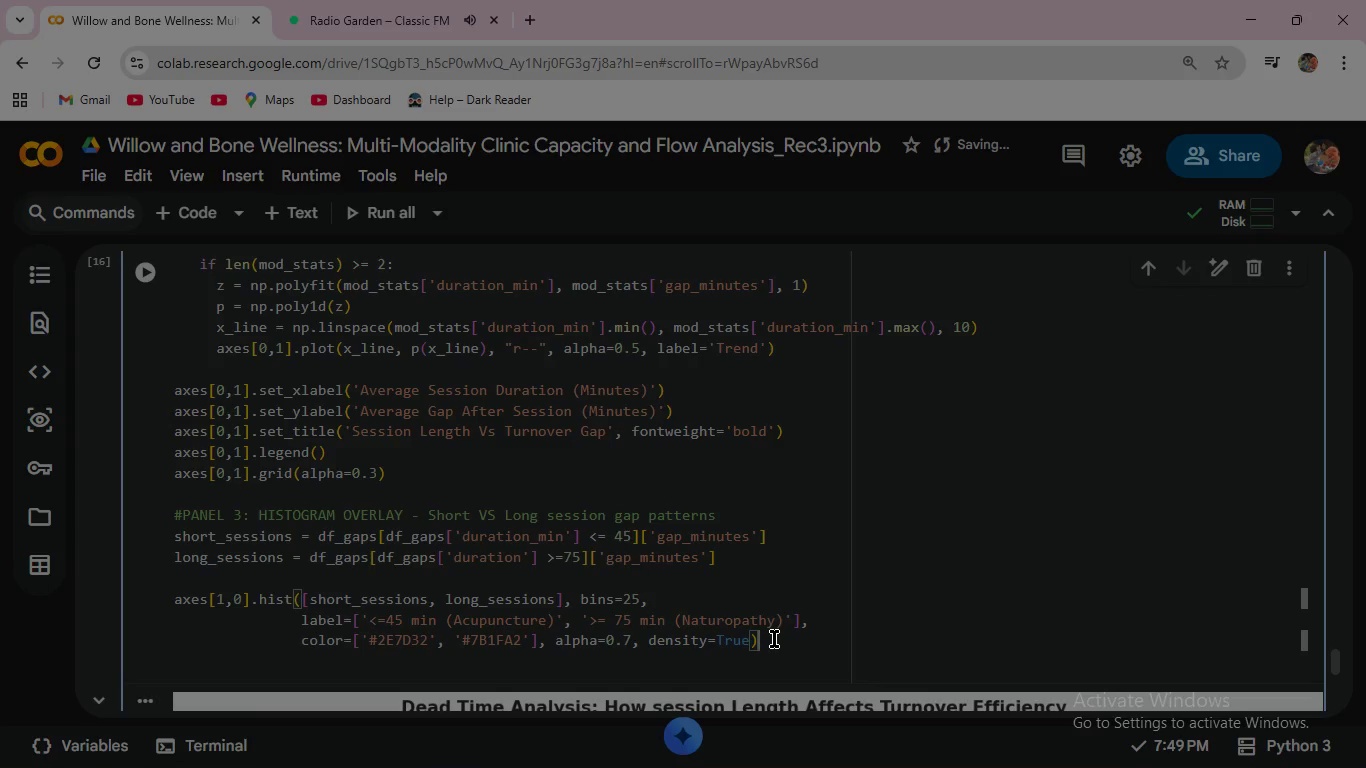 
key(Enter)
 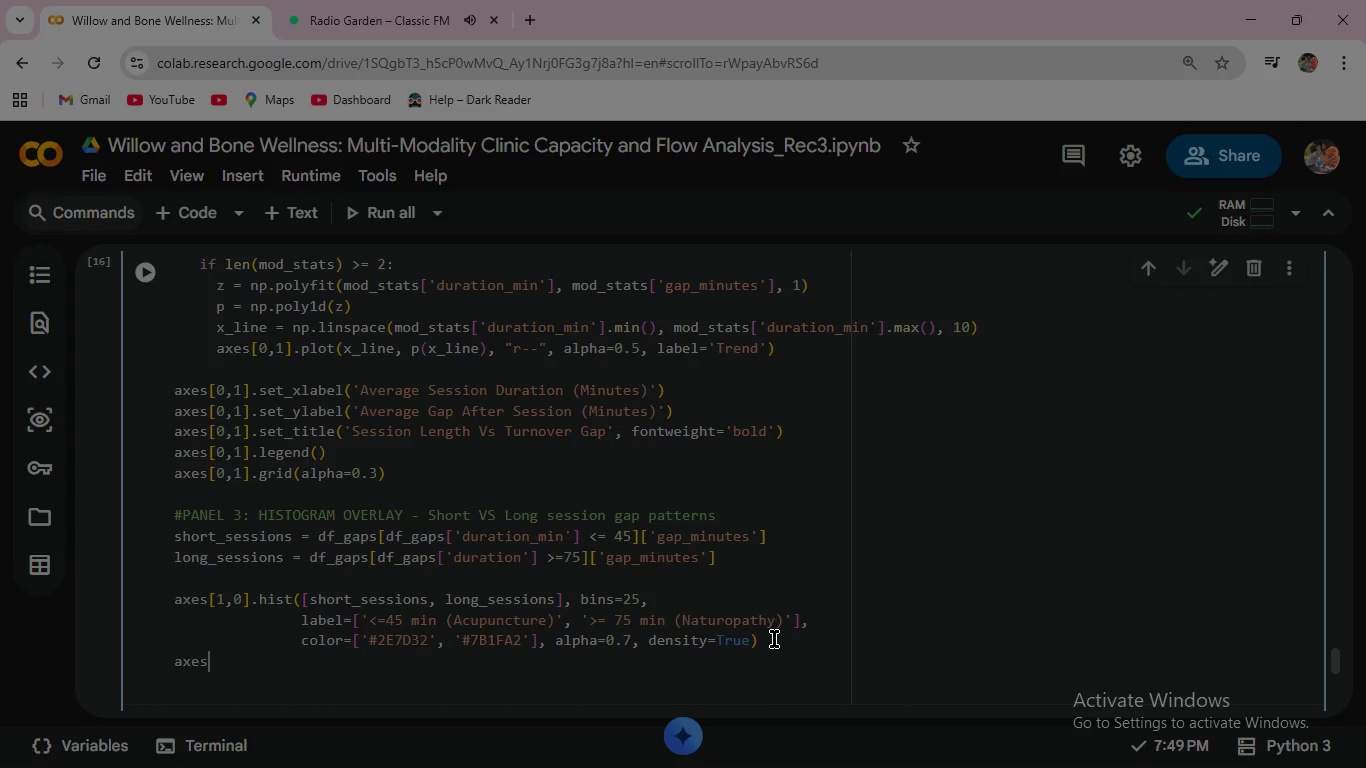 
type(axes[1,0)
 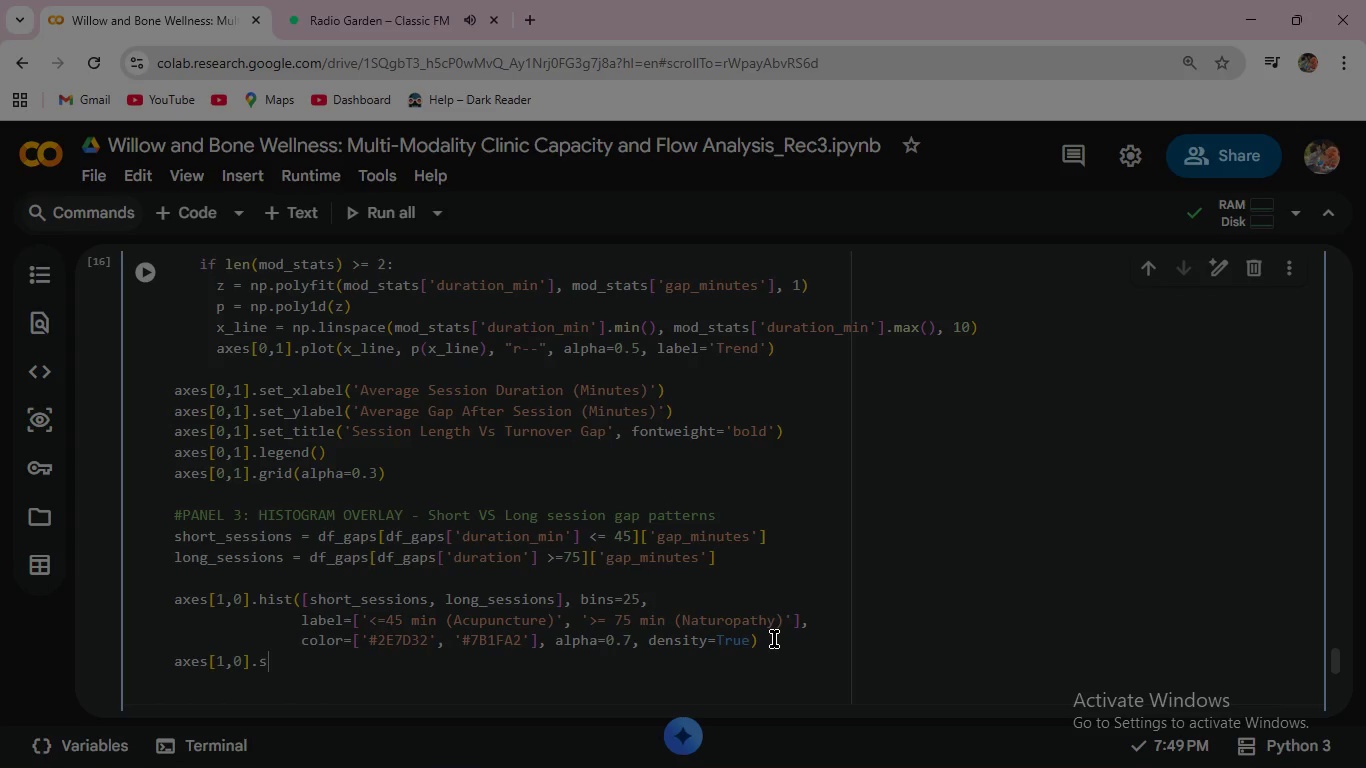 
key(ArrowRight)
 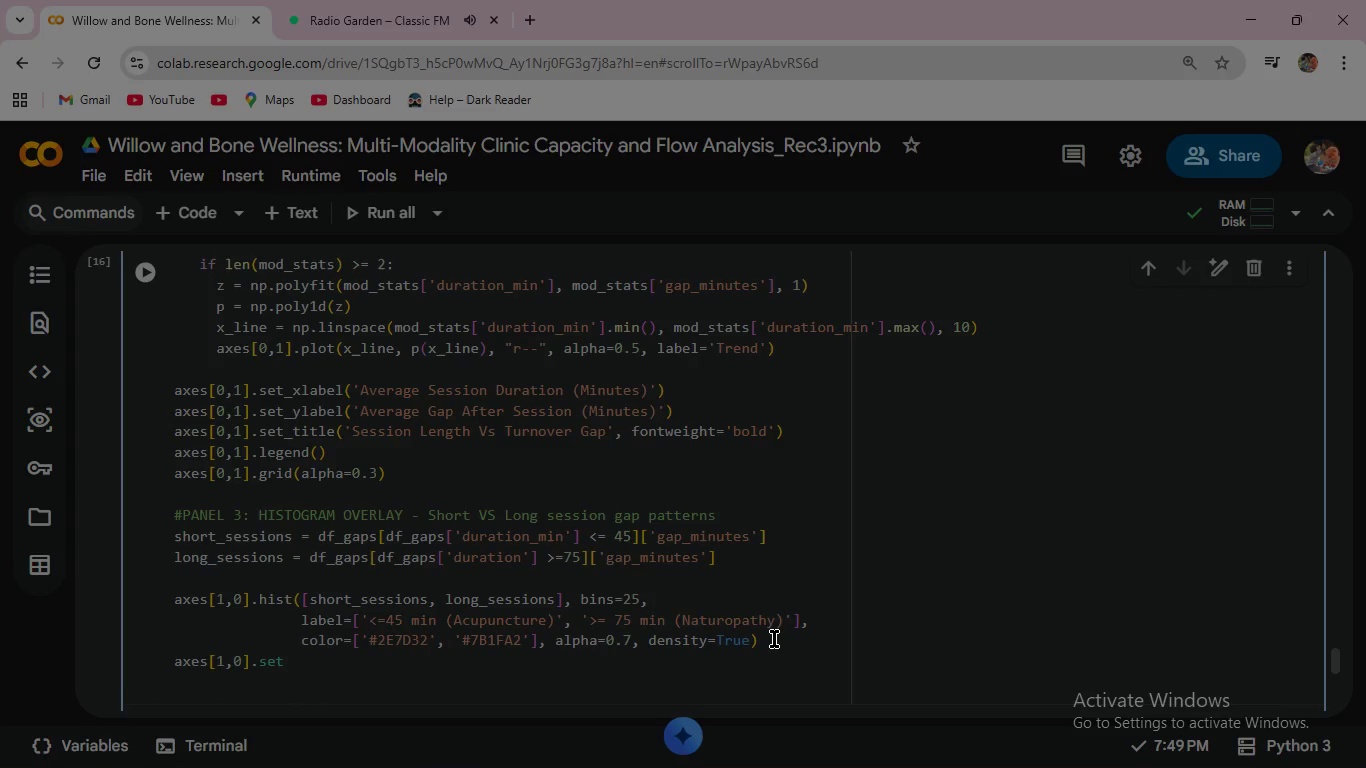 
type(.set_x)
 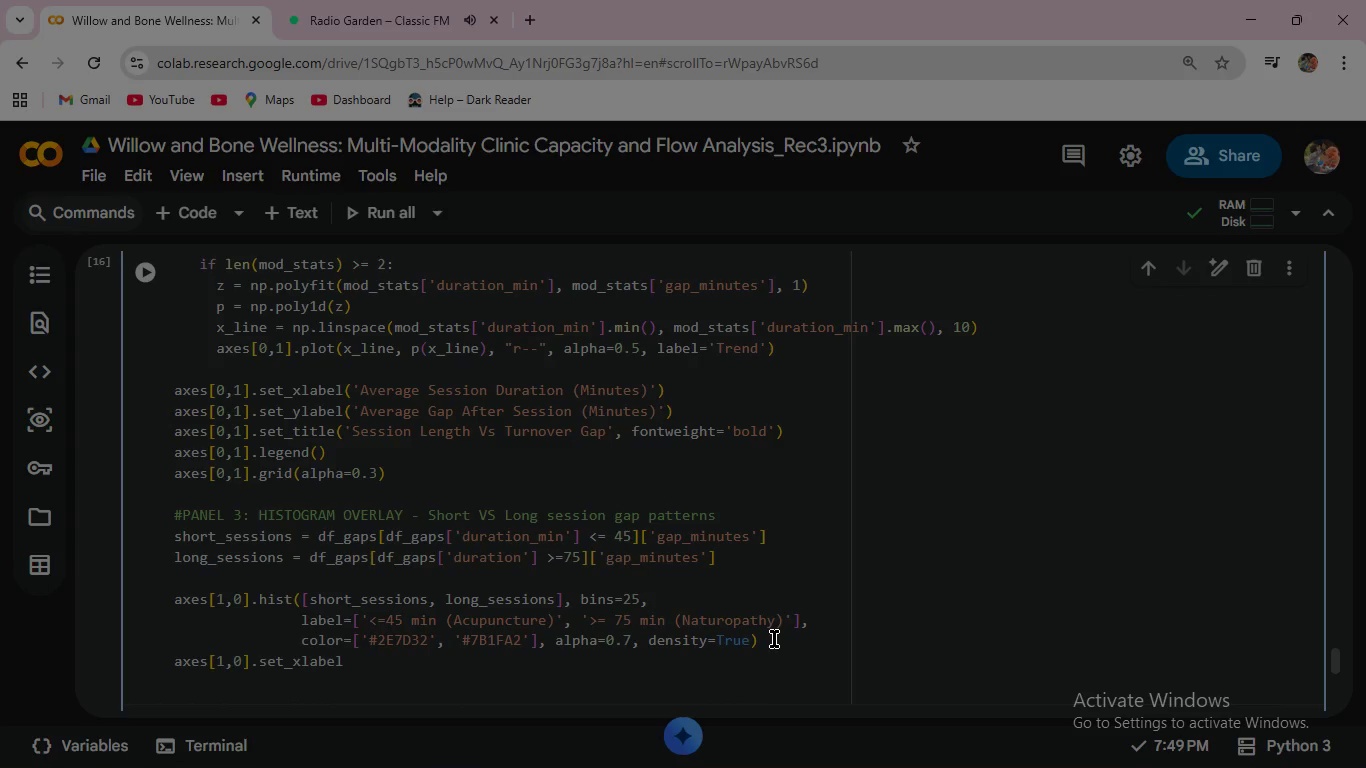 
key(Enter)
 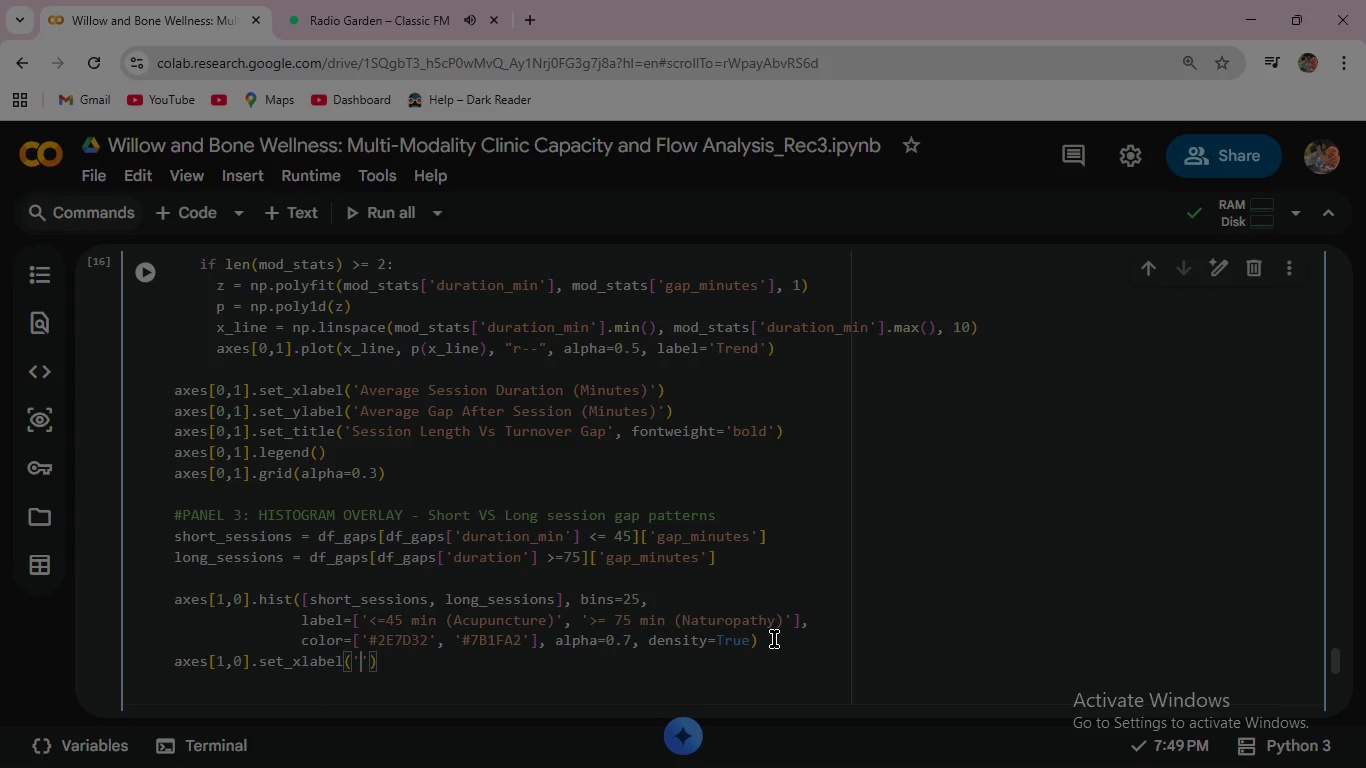 
type(('Gap Duration (Minutes)
 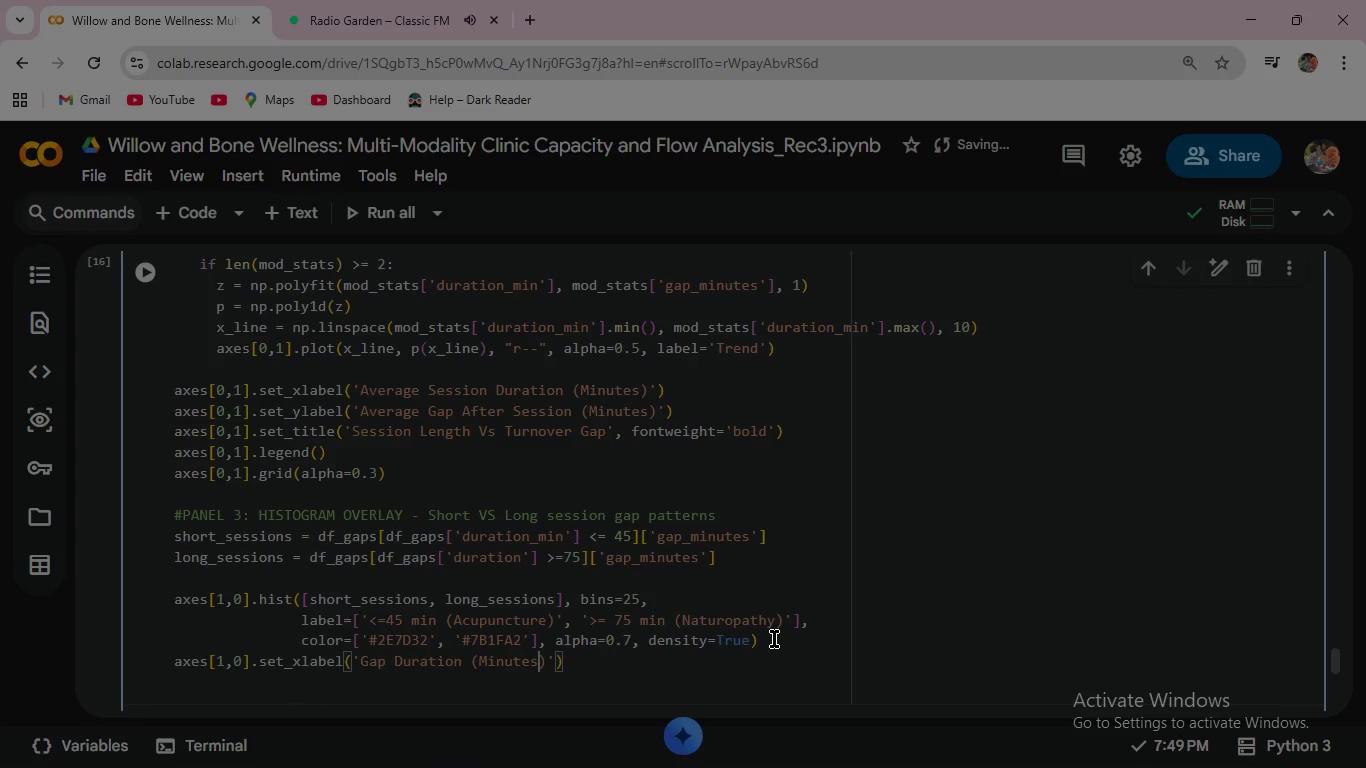 
wait(8.91)
 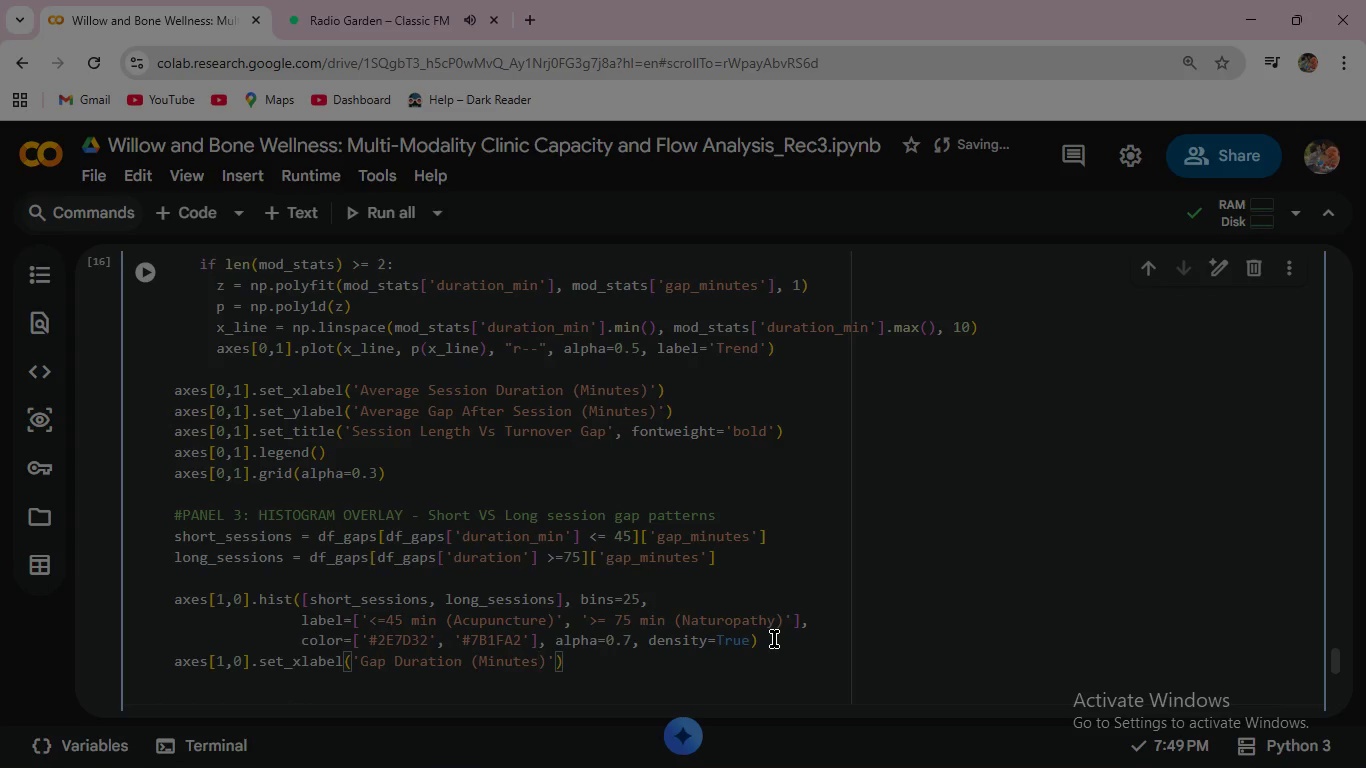 
key(ArrowRight)
 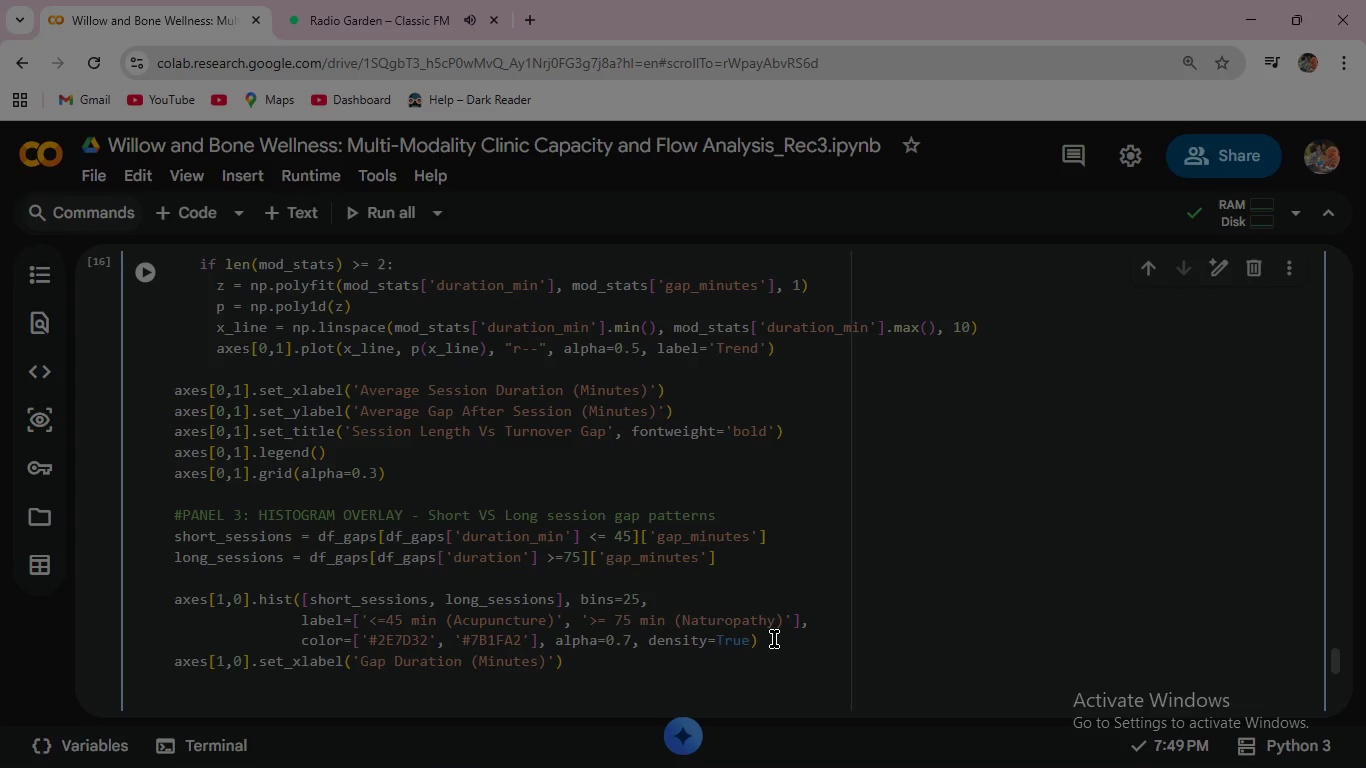 
key(ArrowRight)
 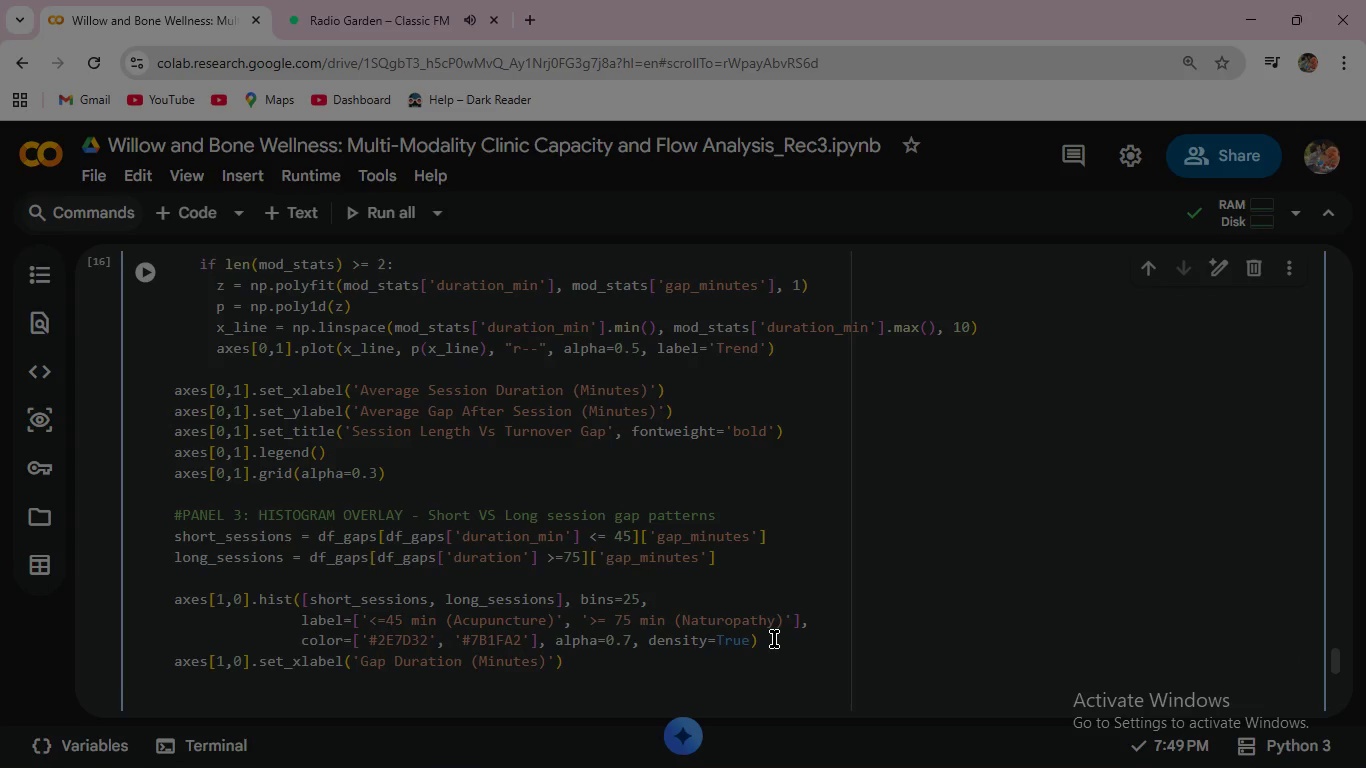 
key(ArrowRight)
 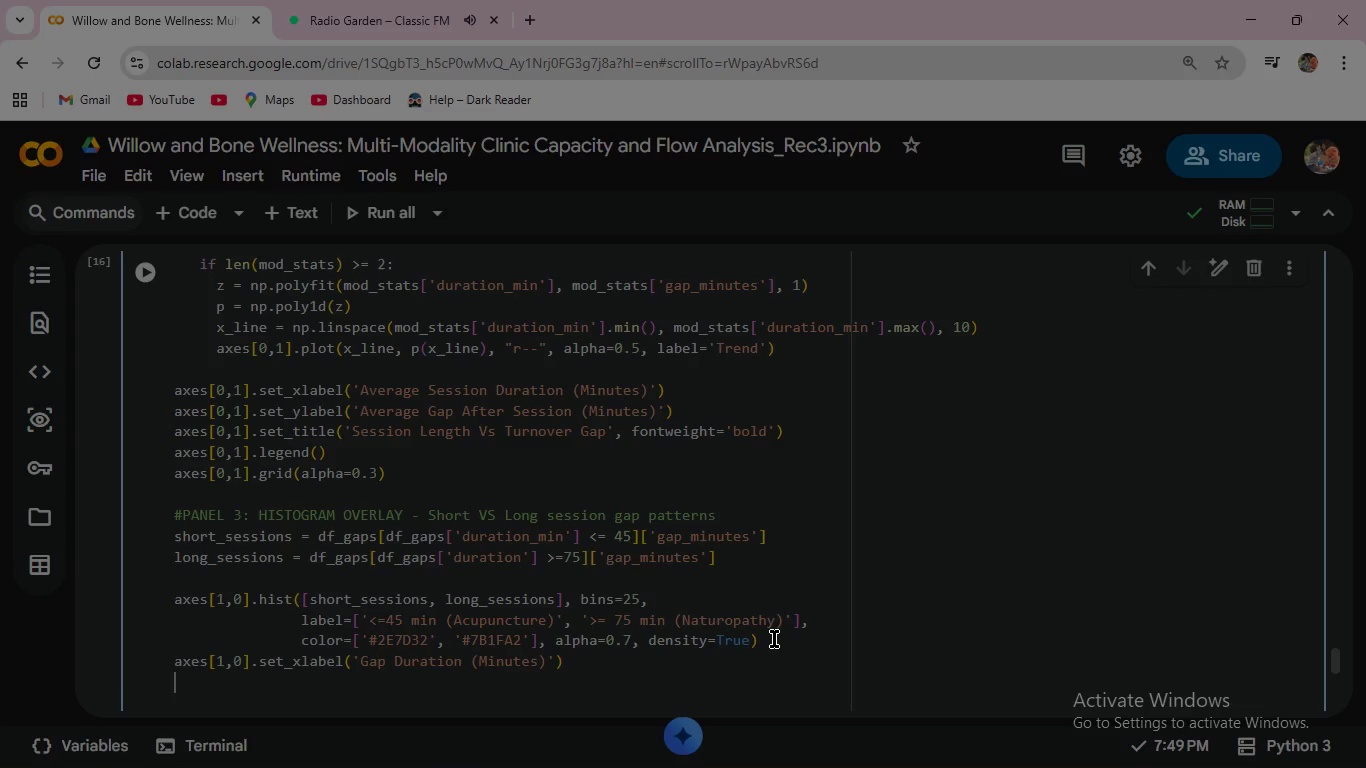 
key(Enter)
 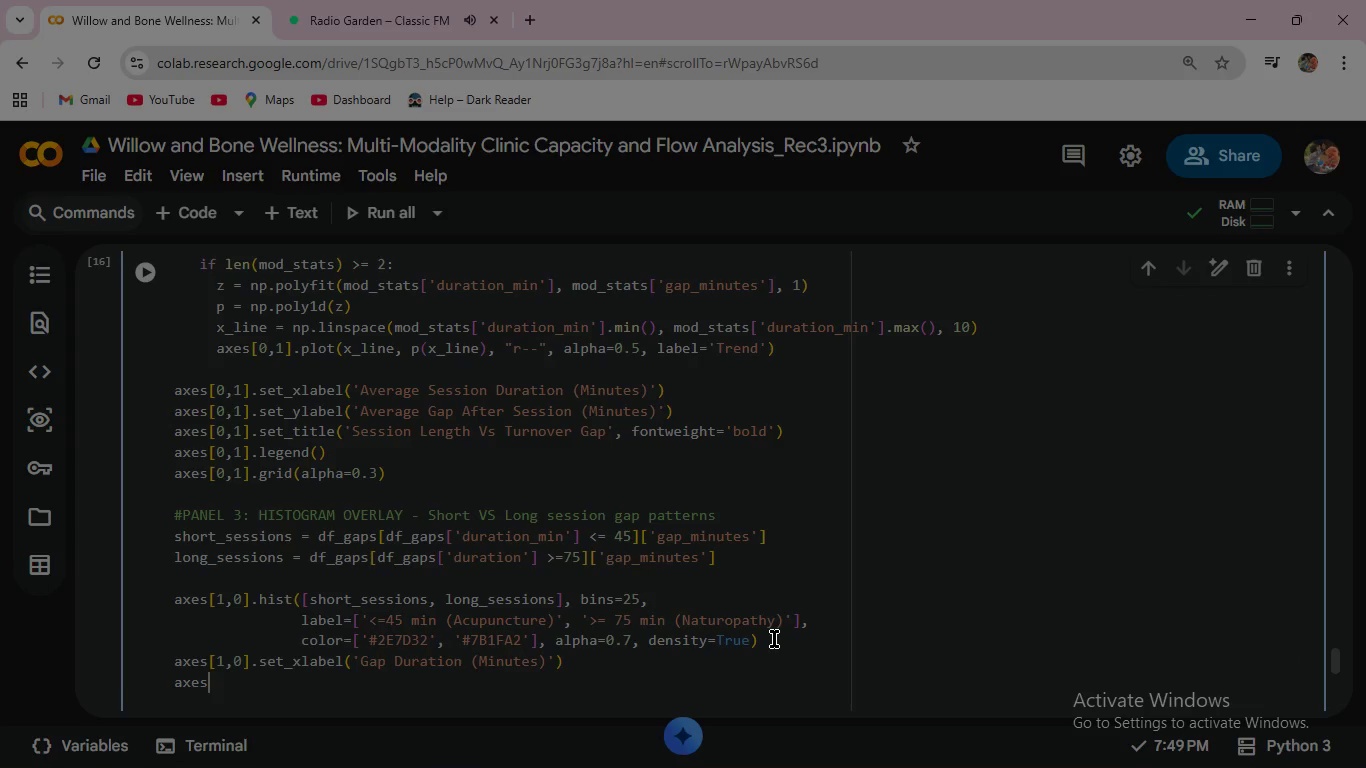 
type(axes[1,0)
 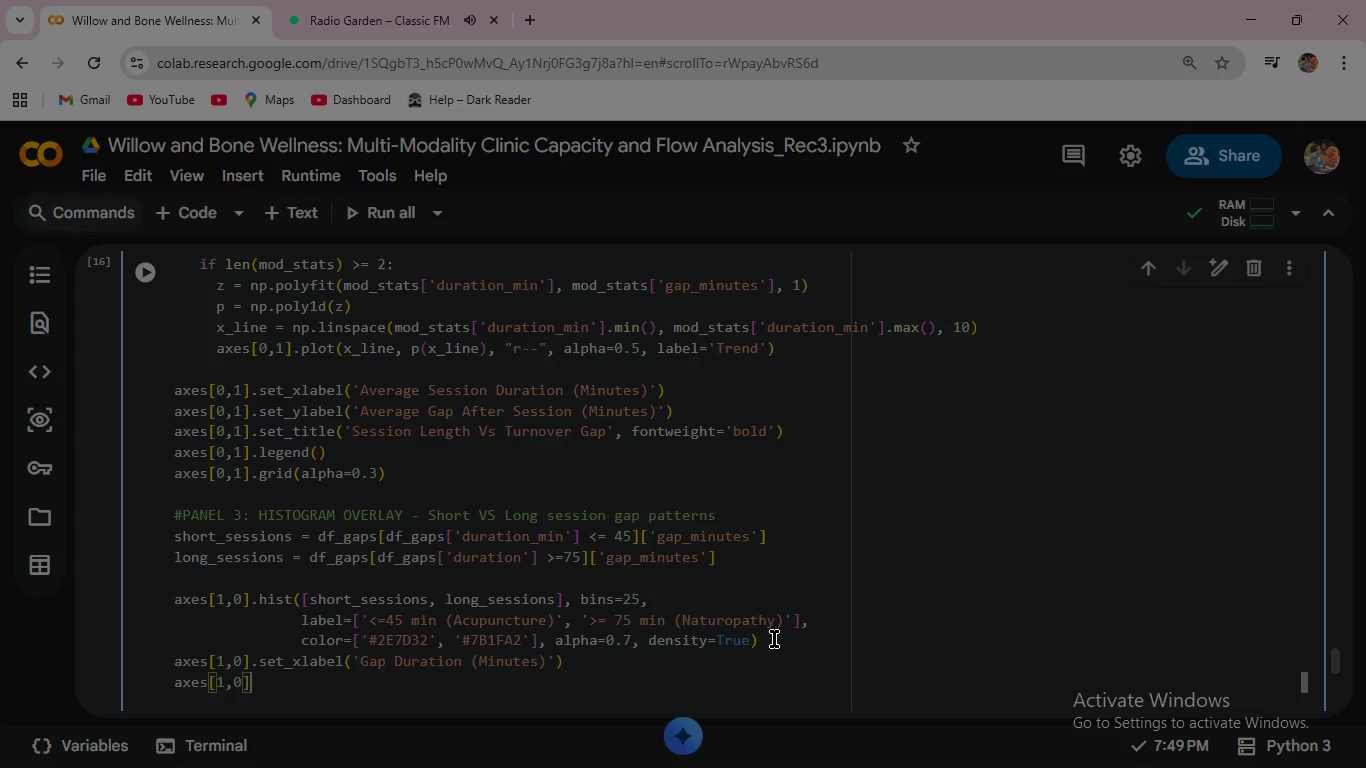 
key(ArrowRight)
 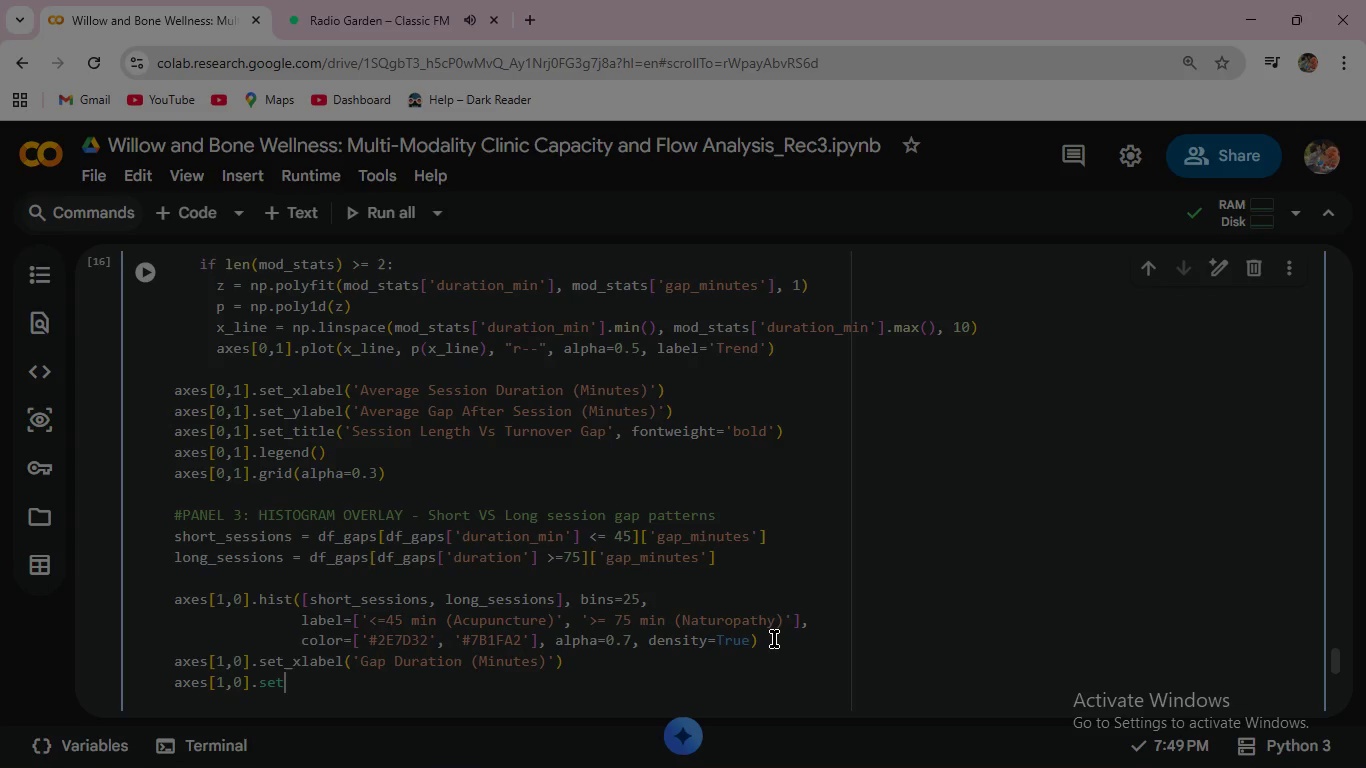 
type(.set)
 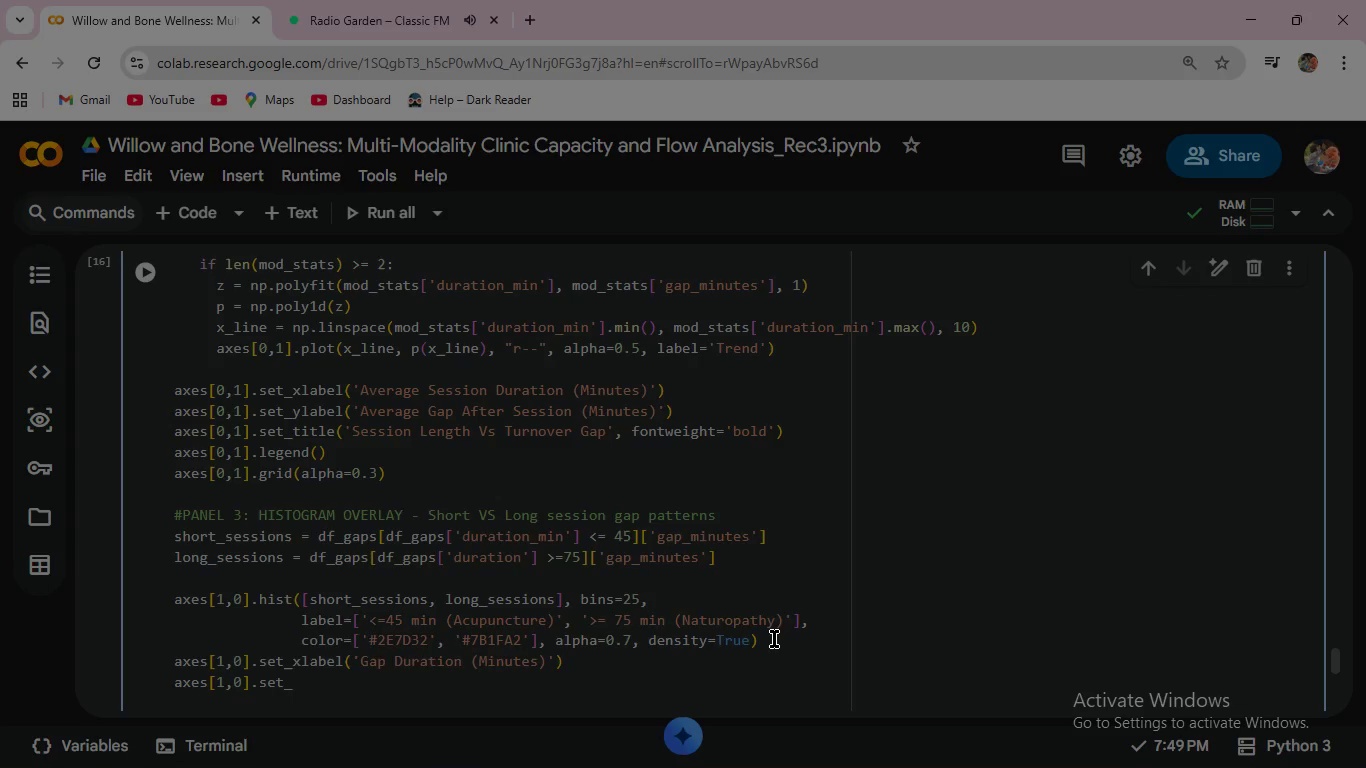 
type(_ylabel('Relative Frequency)
 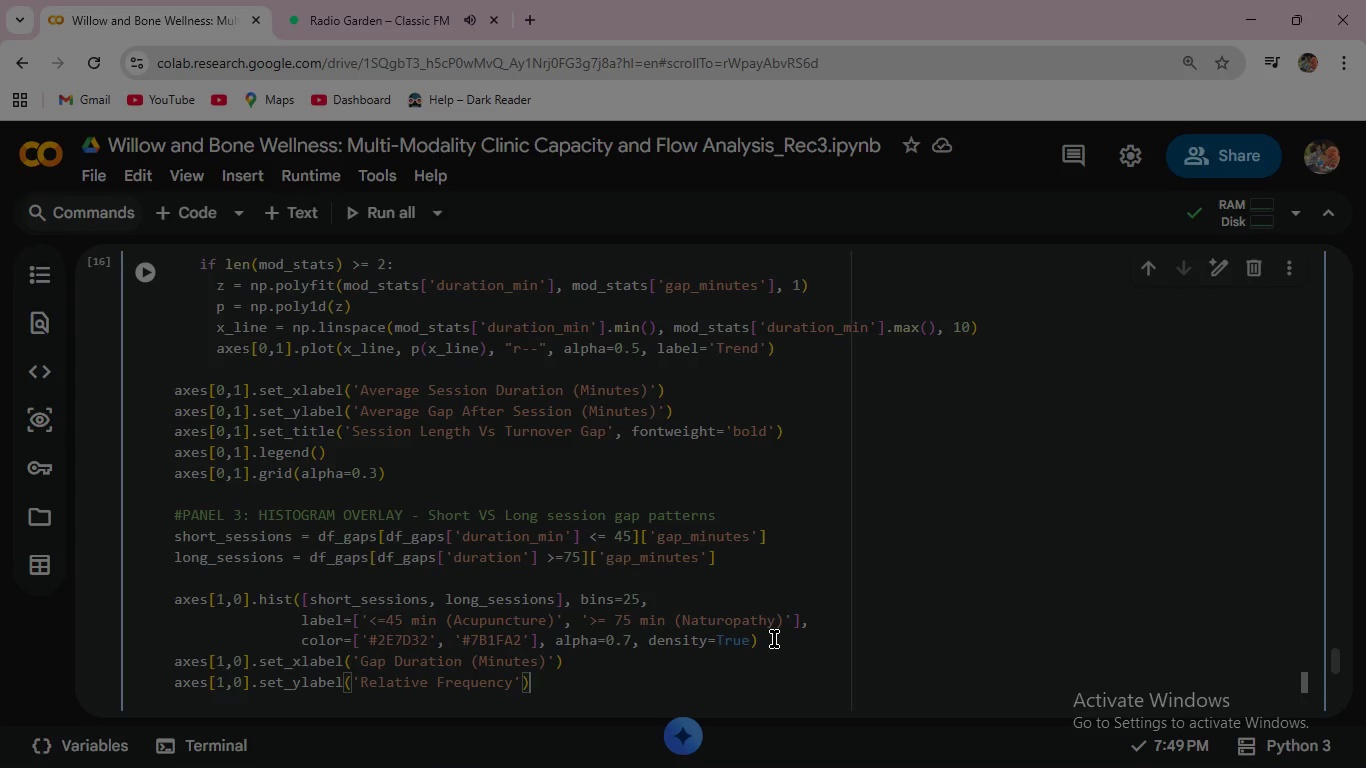 
key(ArrowRight)
 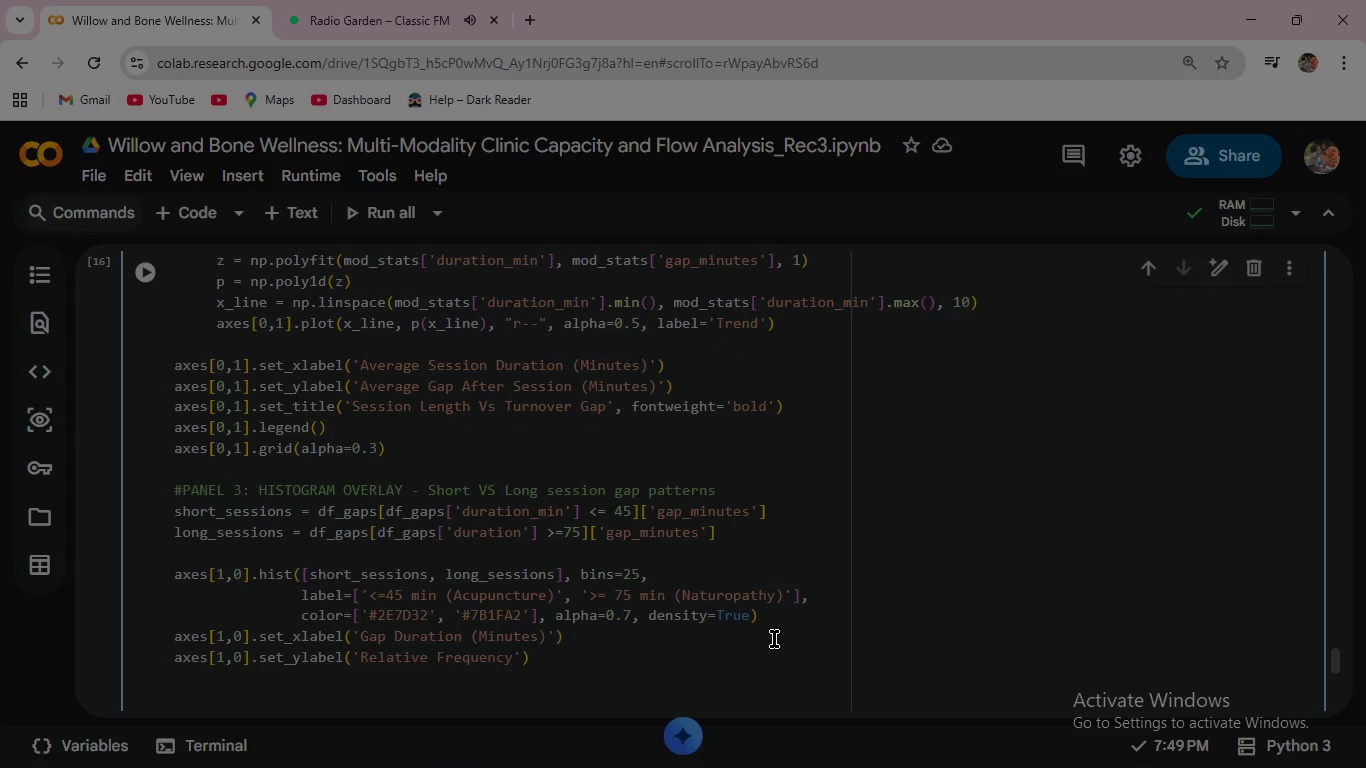 
key(ArrowRight)
 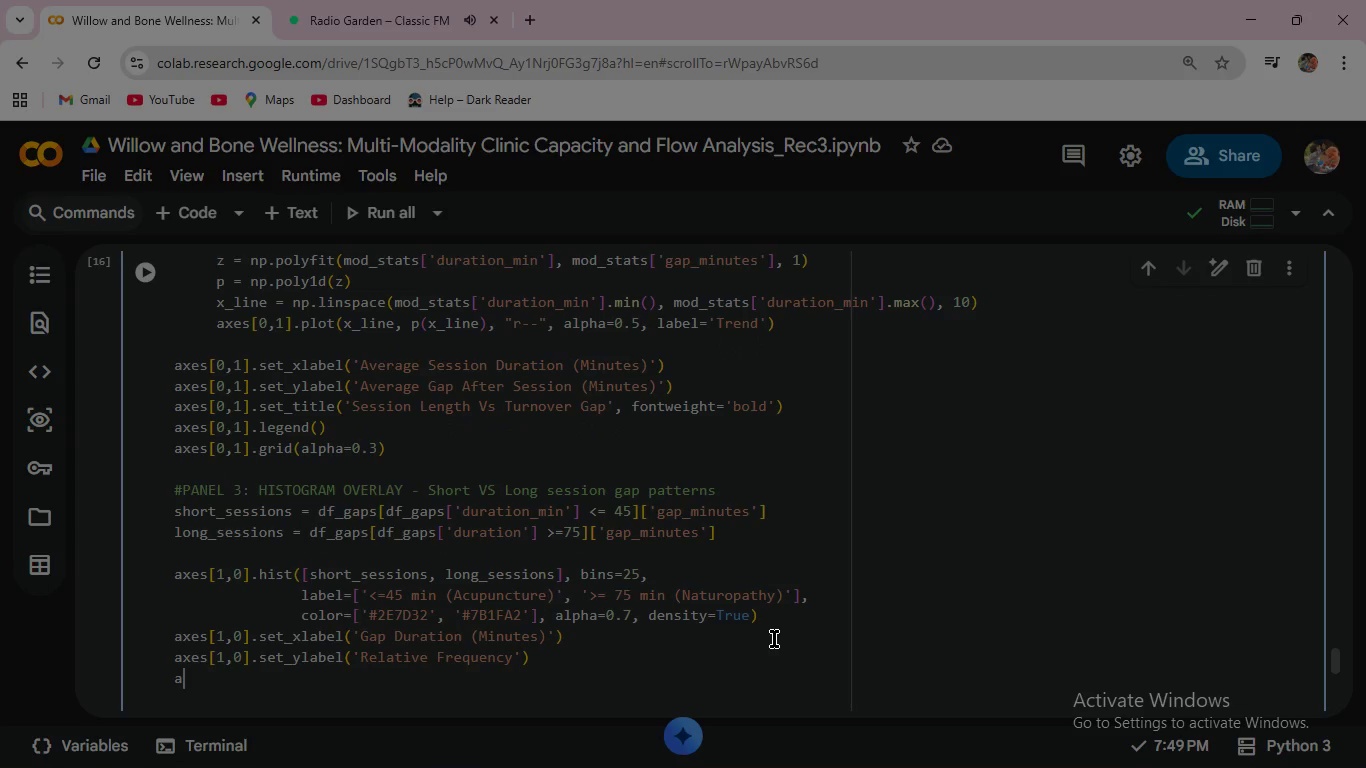 
key(Enter)
 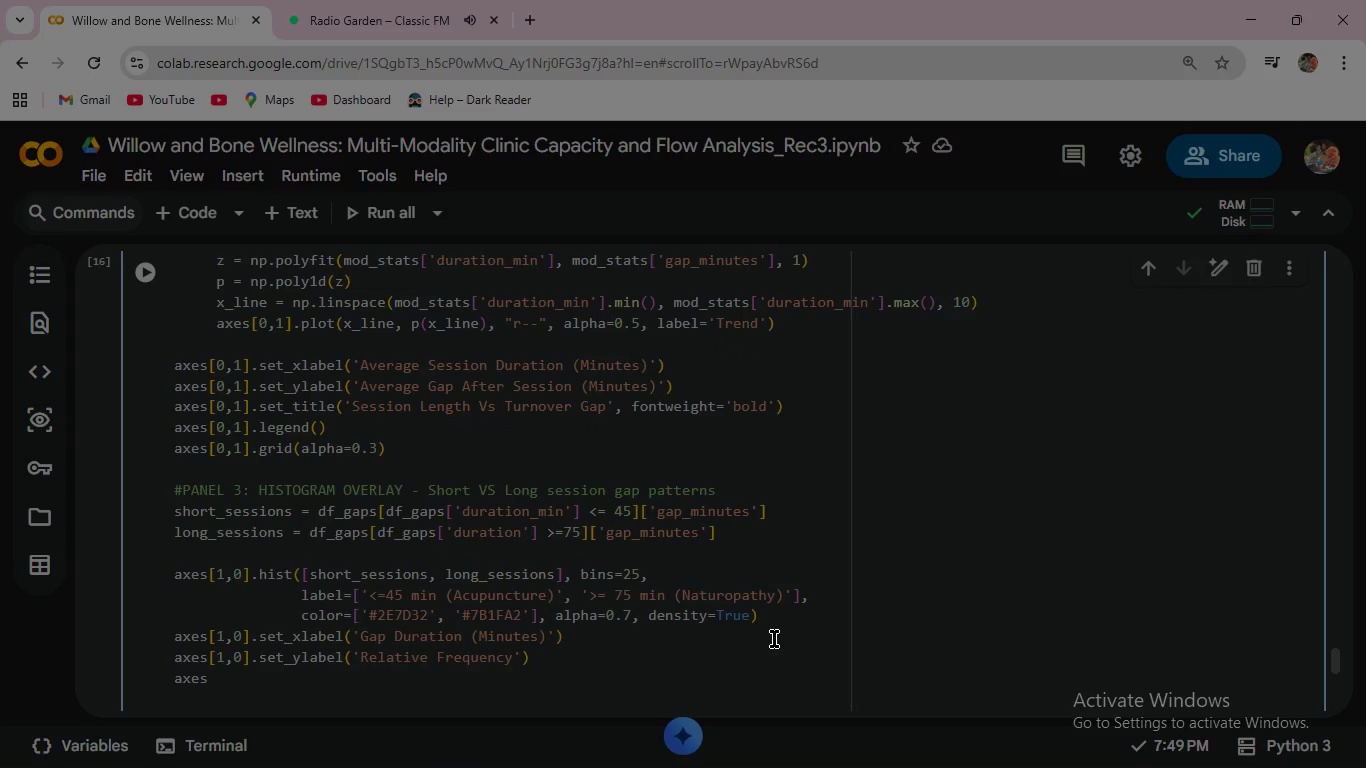 
type(axes[1,0)
 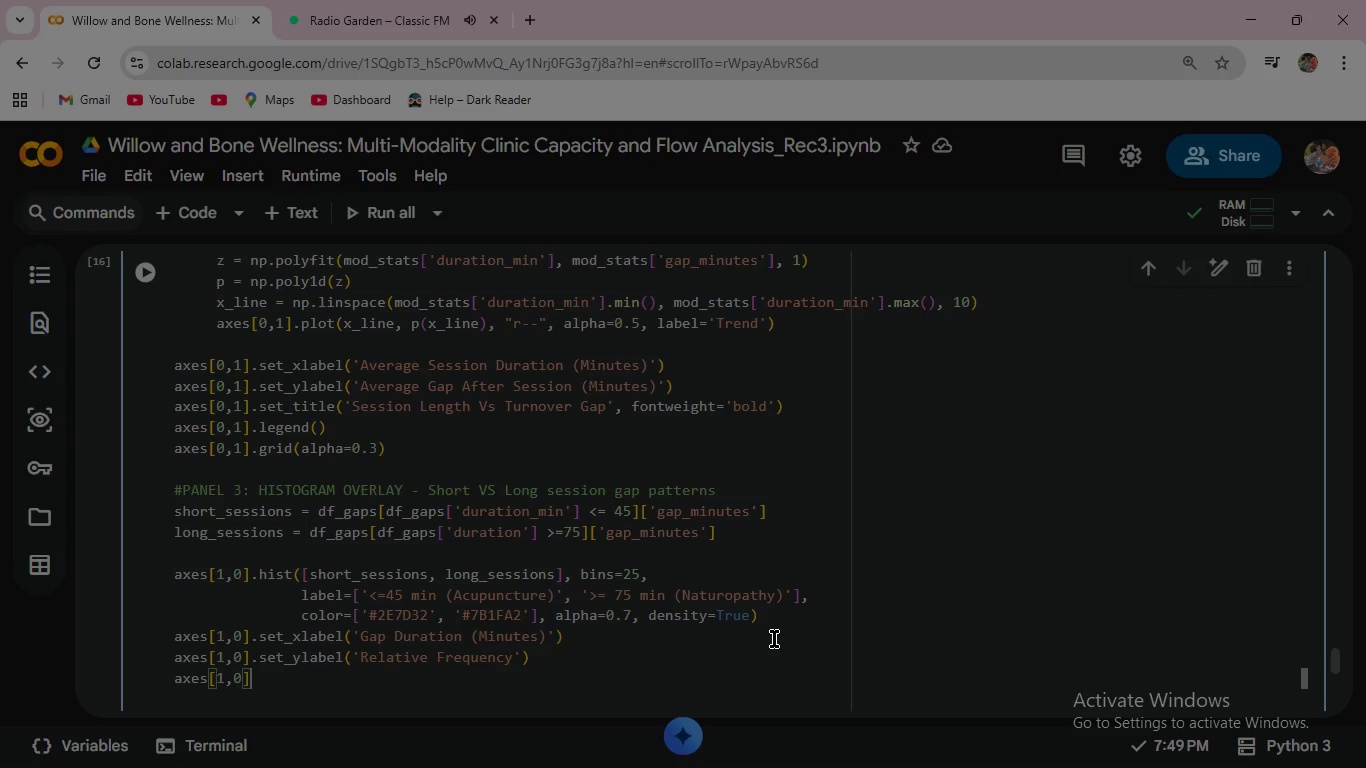 
key(ArrowRight)
 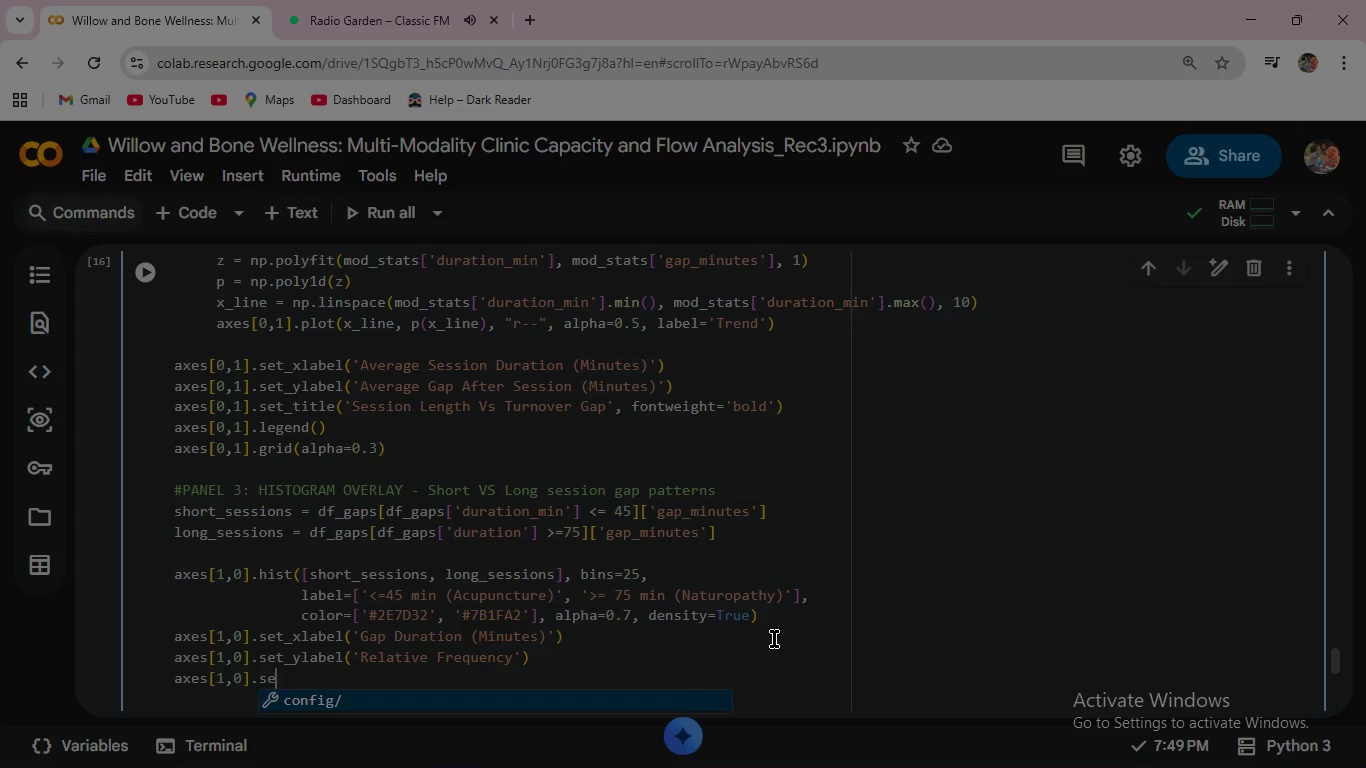 
type(.set_)
 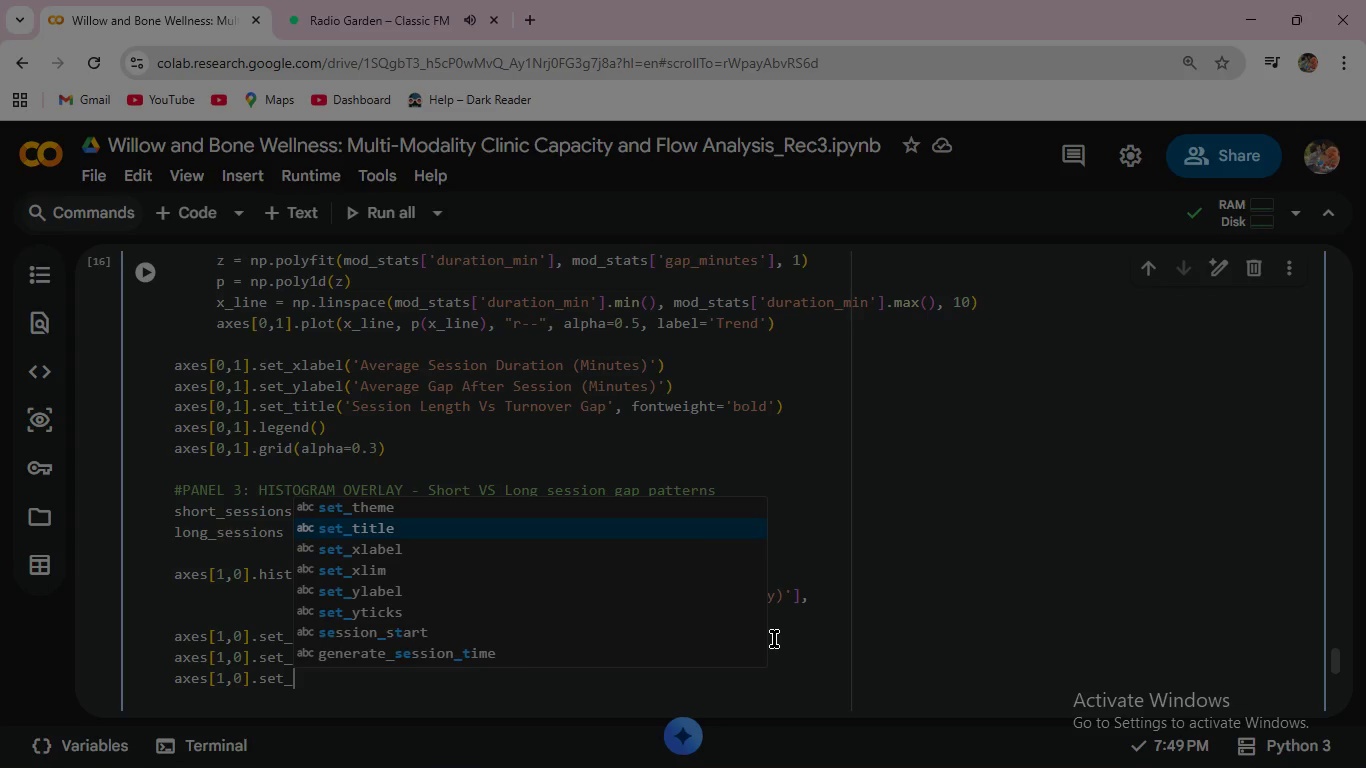 
key(ArrowDown)
 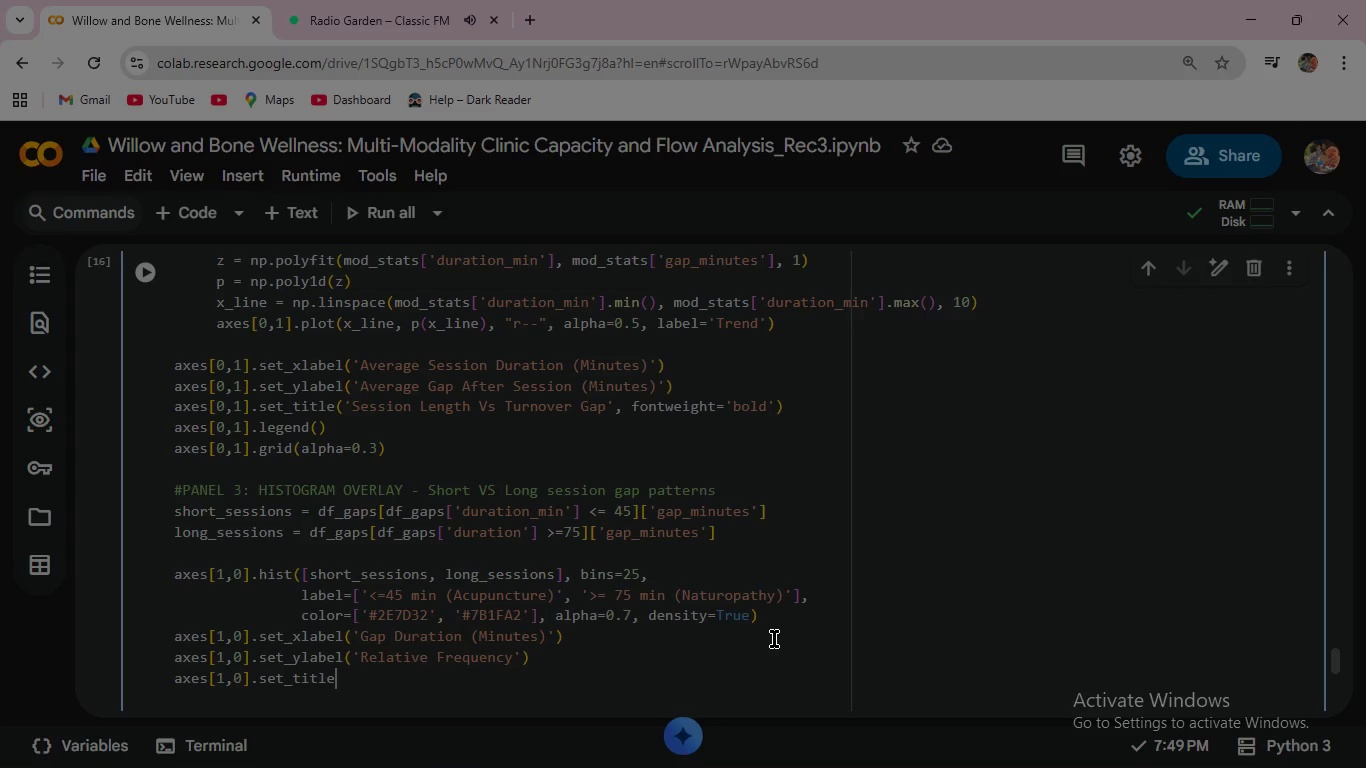 
key(Enter)
 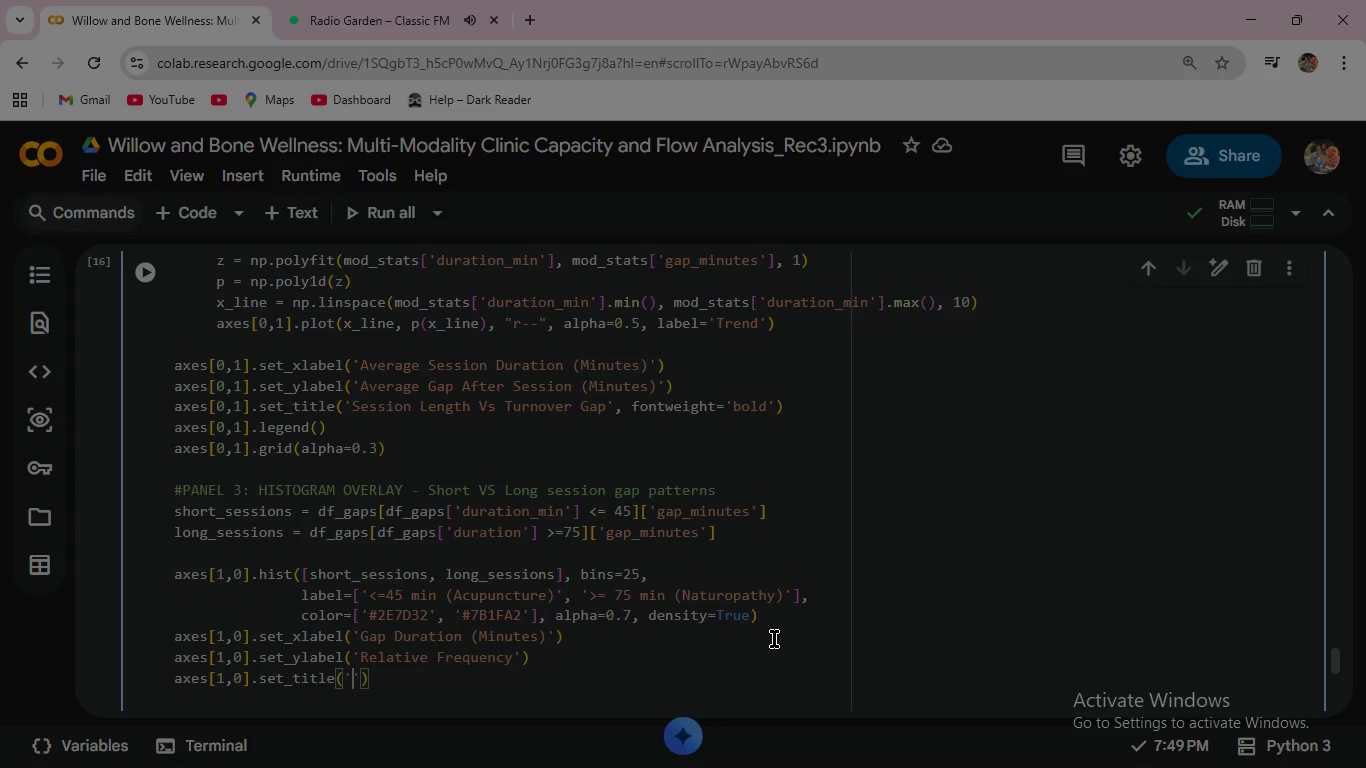 
type((' Gap Patterns: Short vs Long Sessions)
 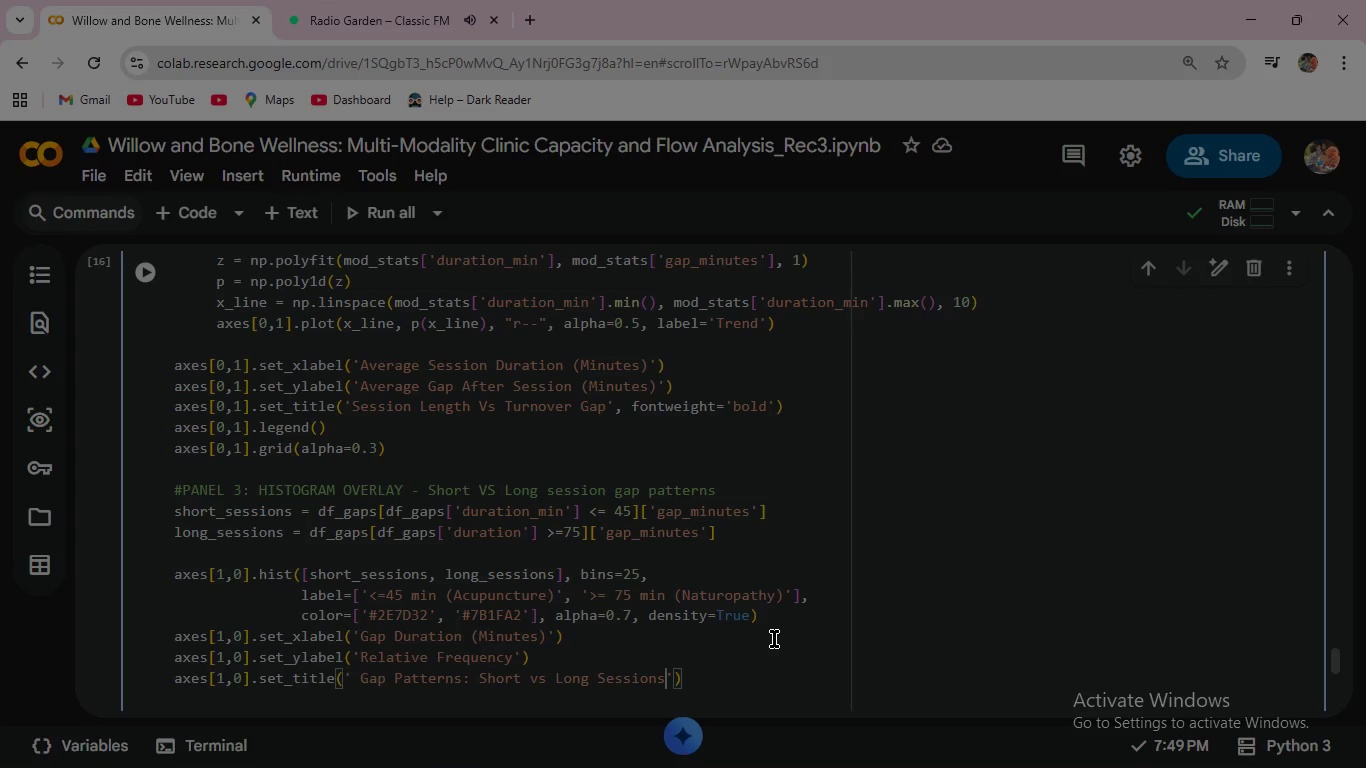 
key(ArrowRight)
 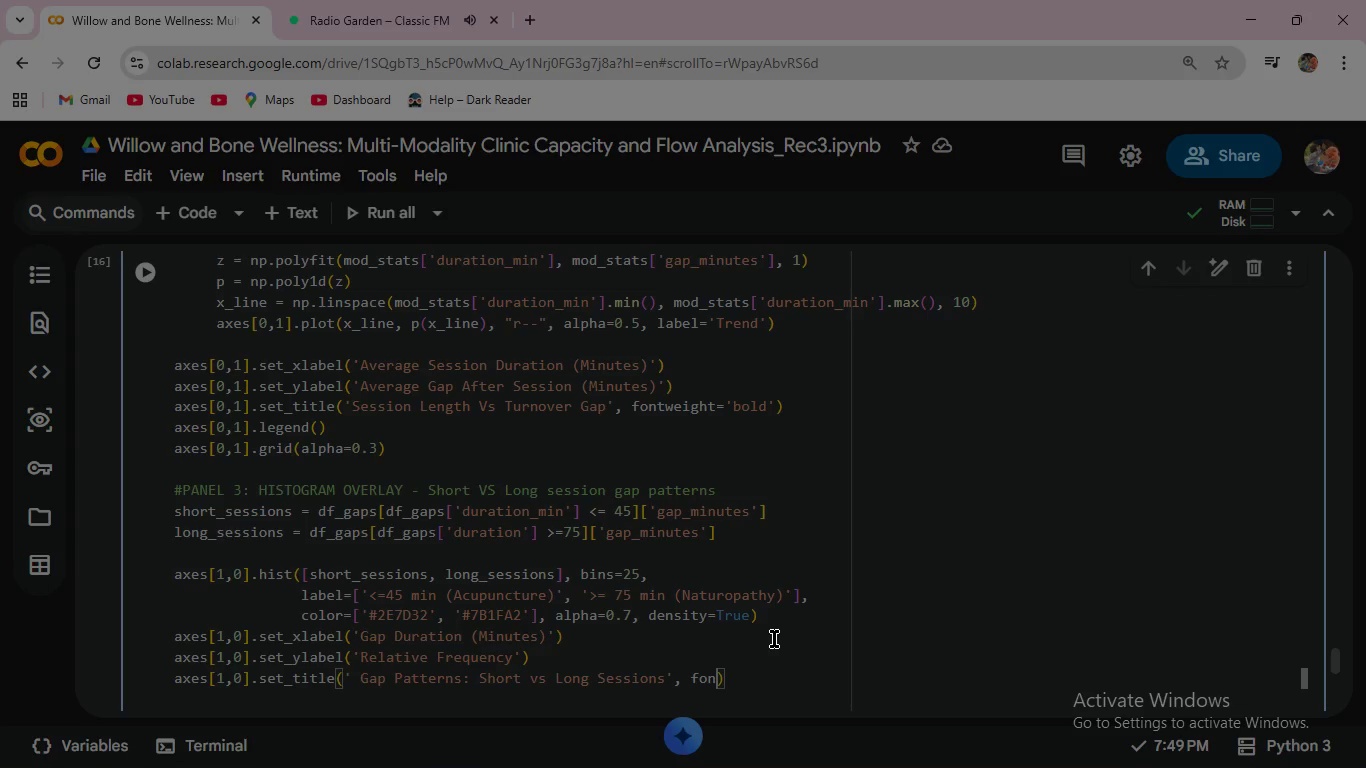 
type(, fontweight)
 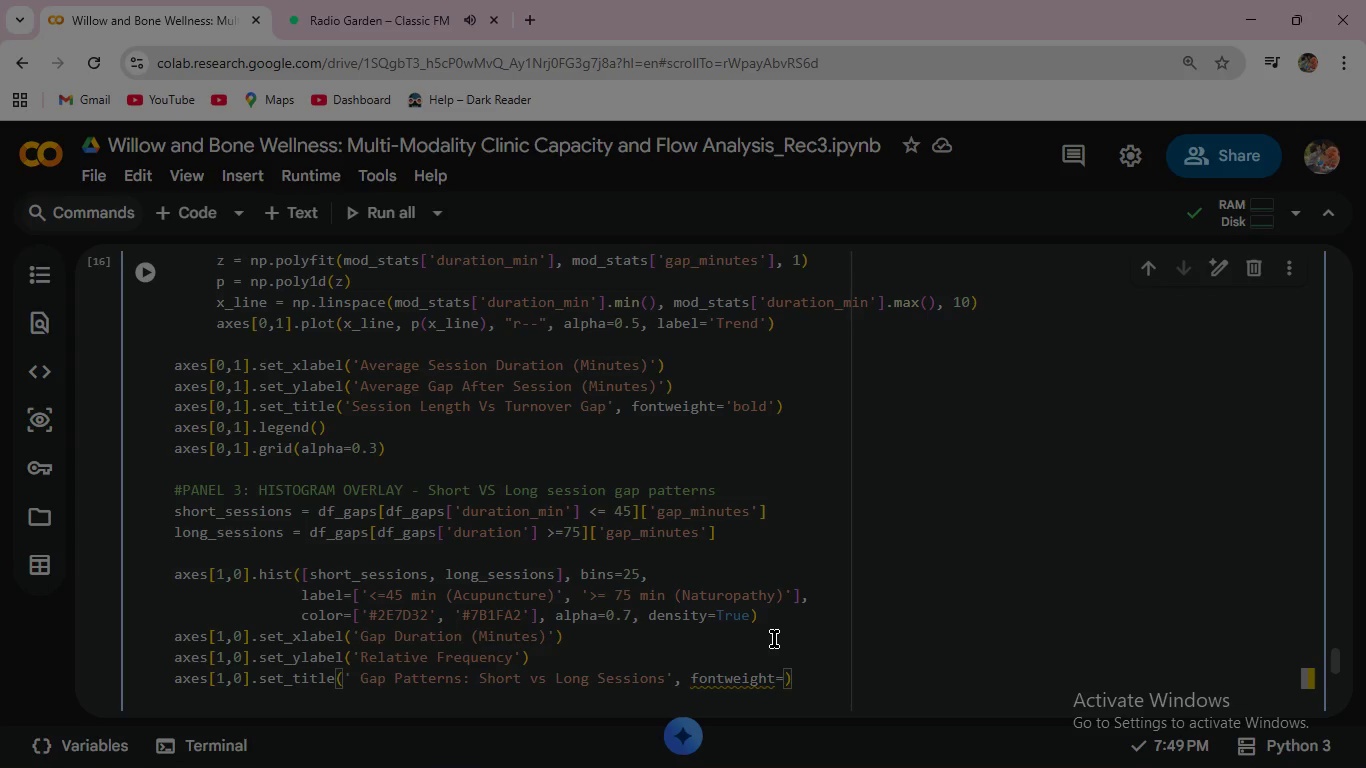 
type(='bold)
 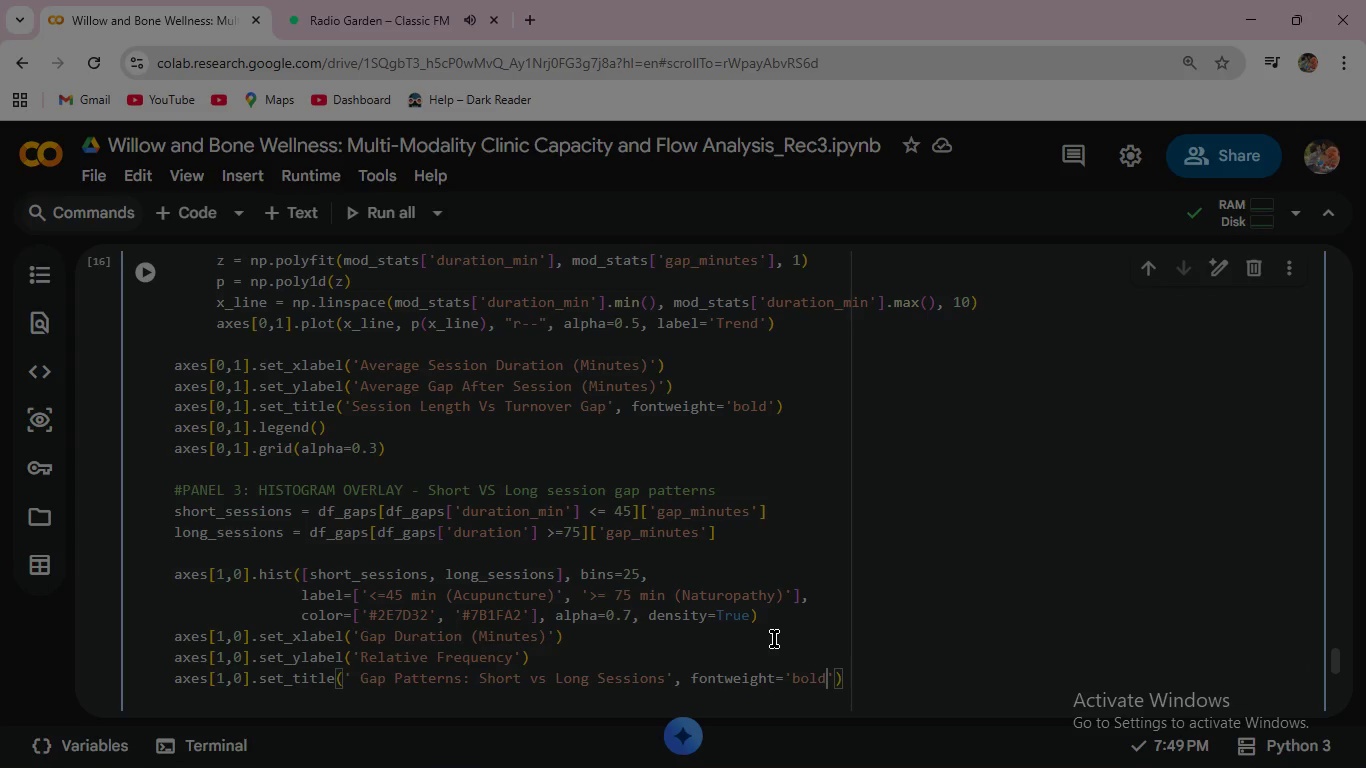 
wait(8.45)
 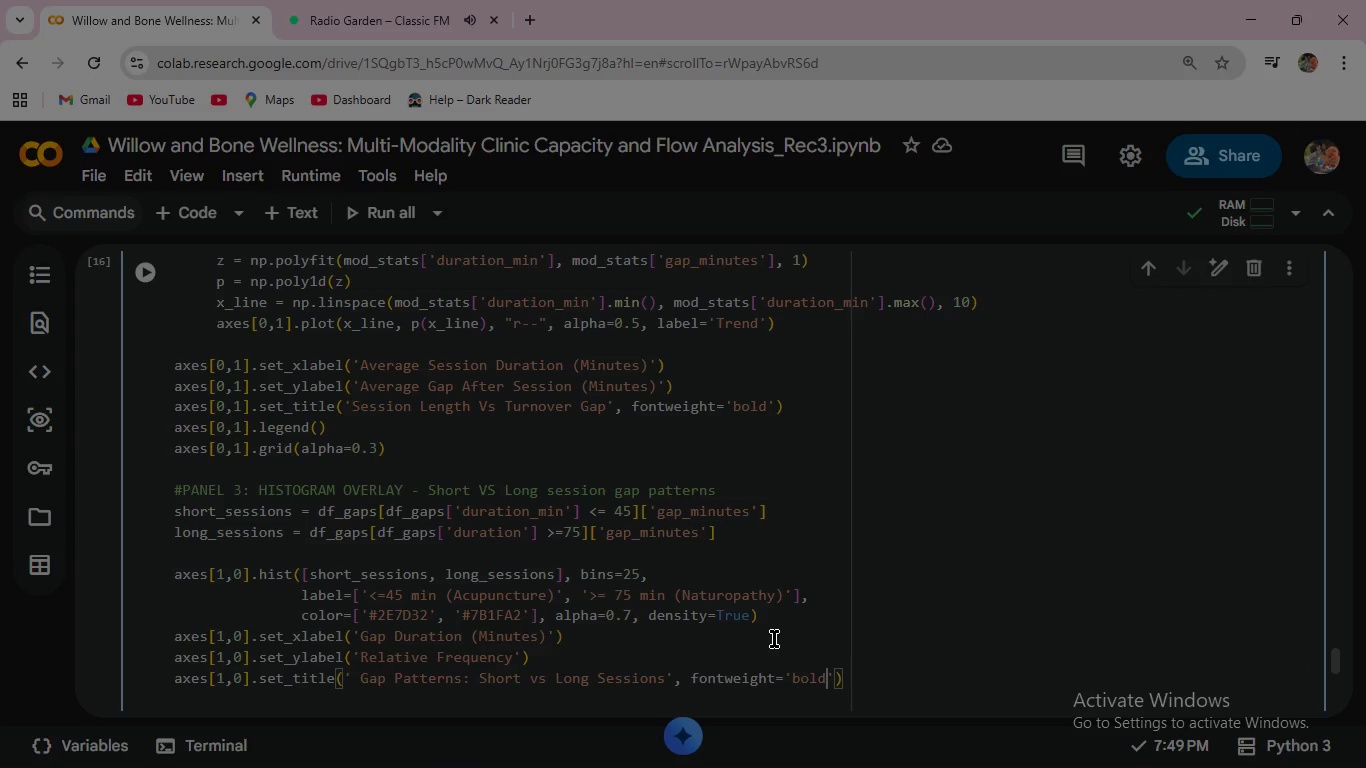 
scroll: coordinate [863, 578], scroll_direction: down, amount: 2.0
 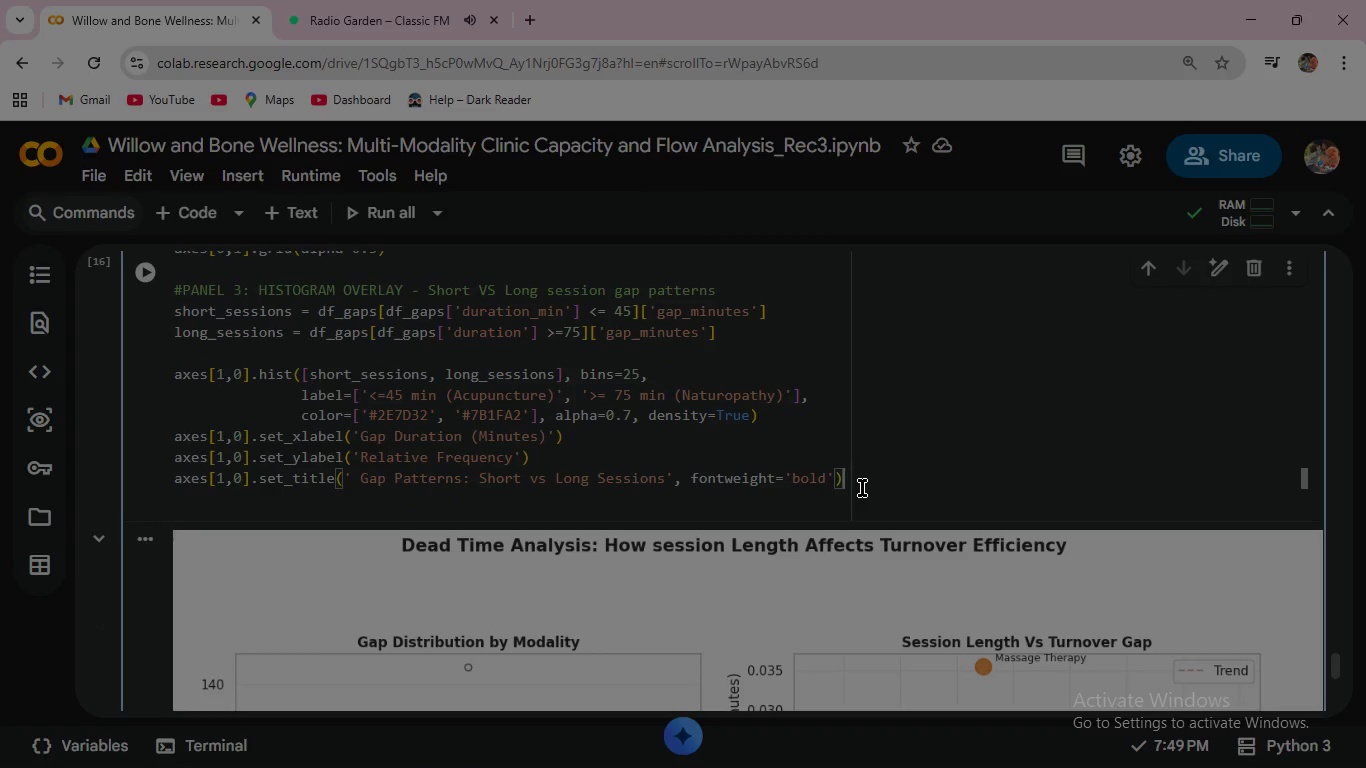 
left_click([859, 472])
 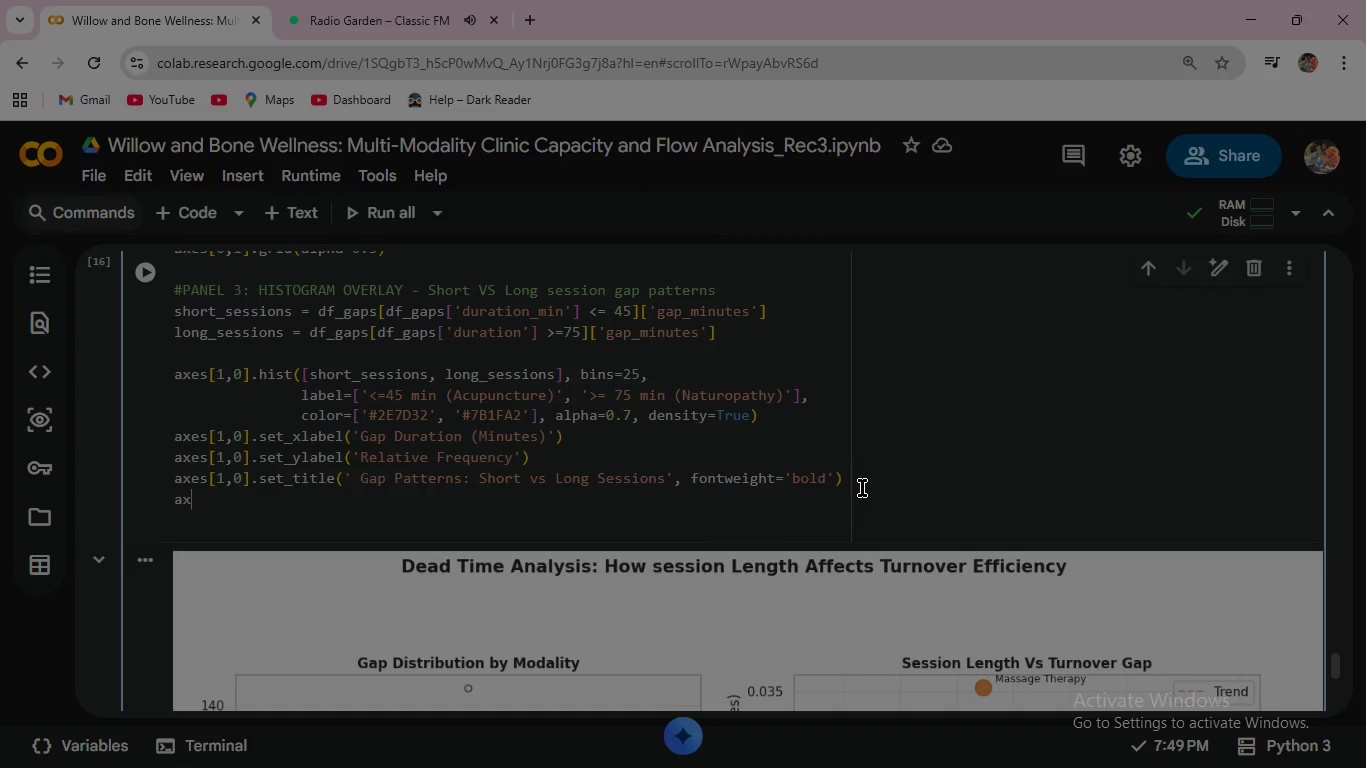 
key(Enter)
 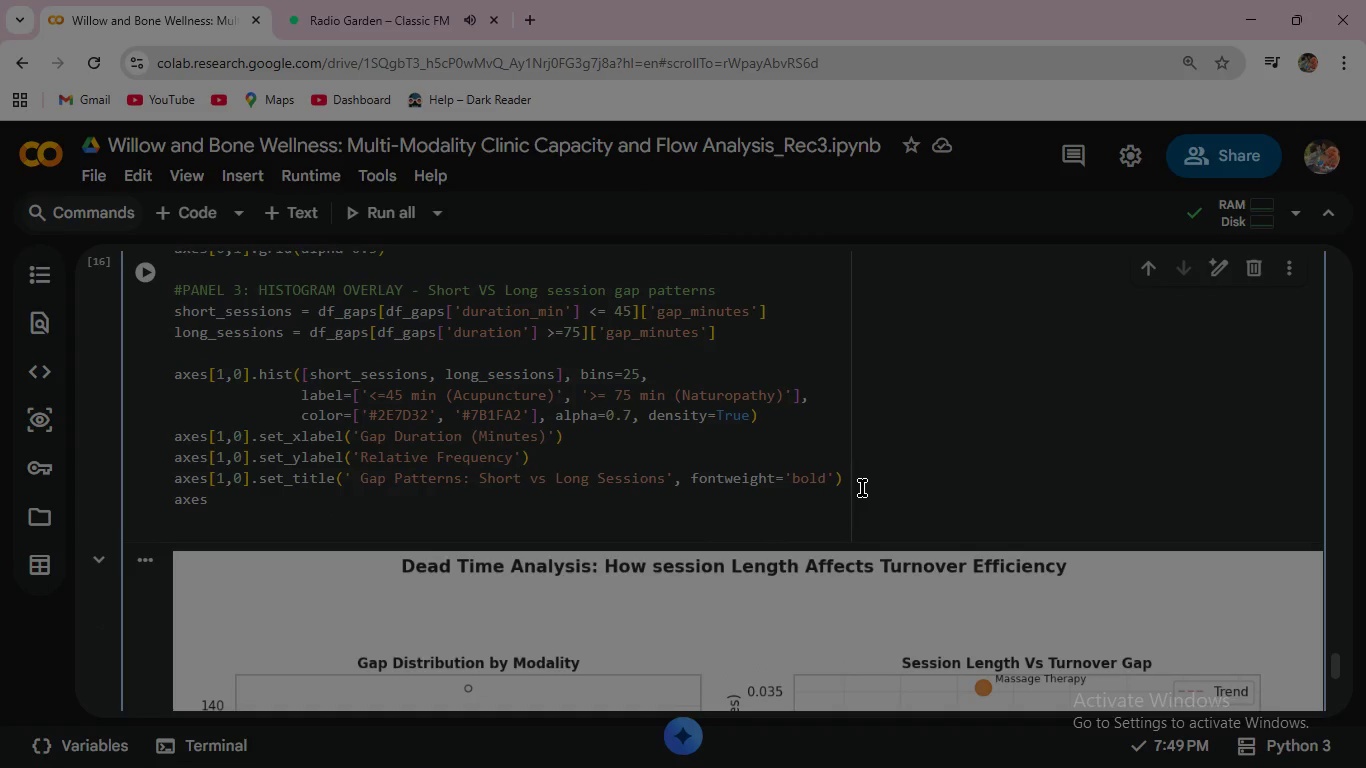 
type(axes[1,0)
 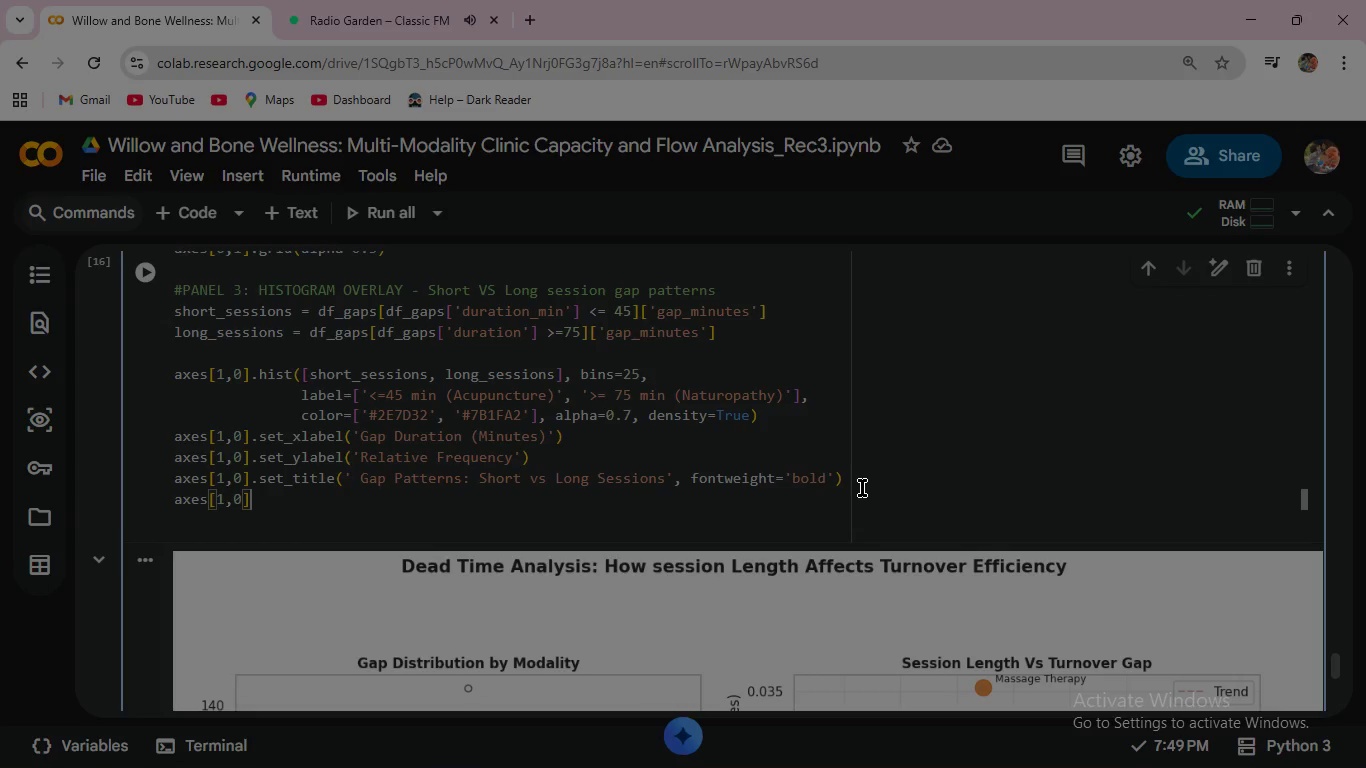 
key(ArrowRight)
 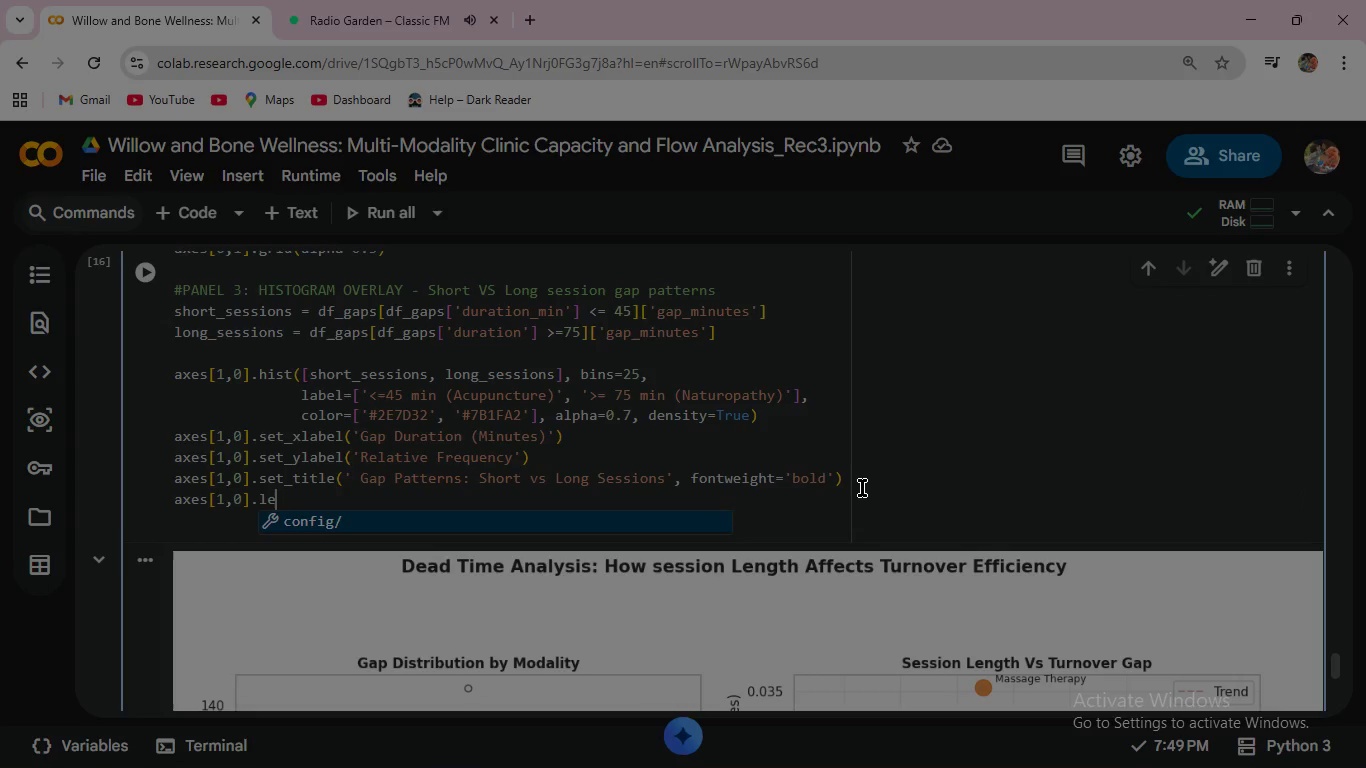 
type(.legend()
 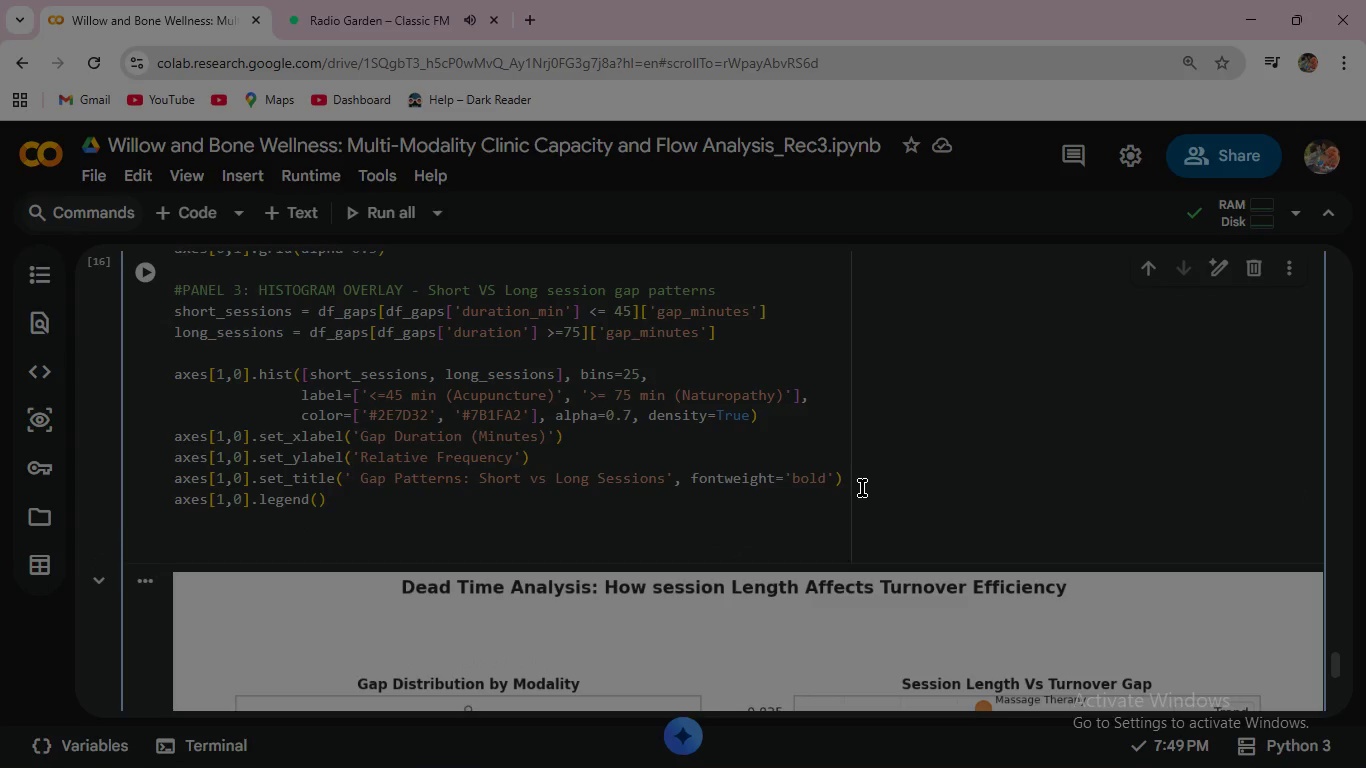 
key(ArrowRight)
 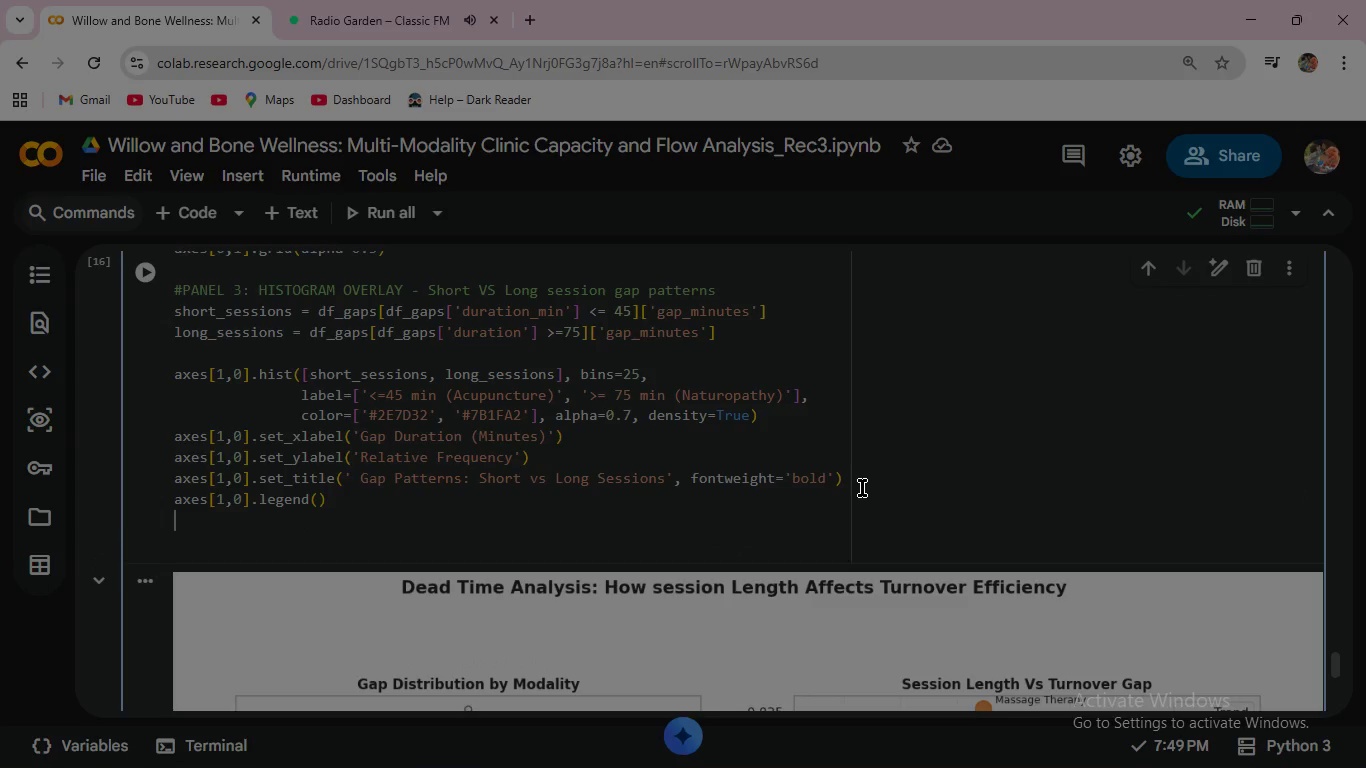 
key(Enter)
 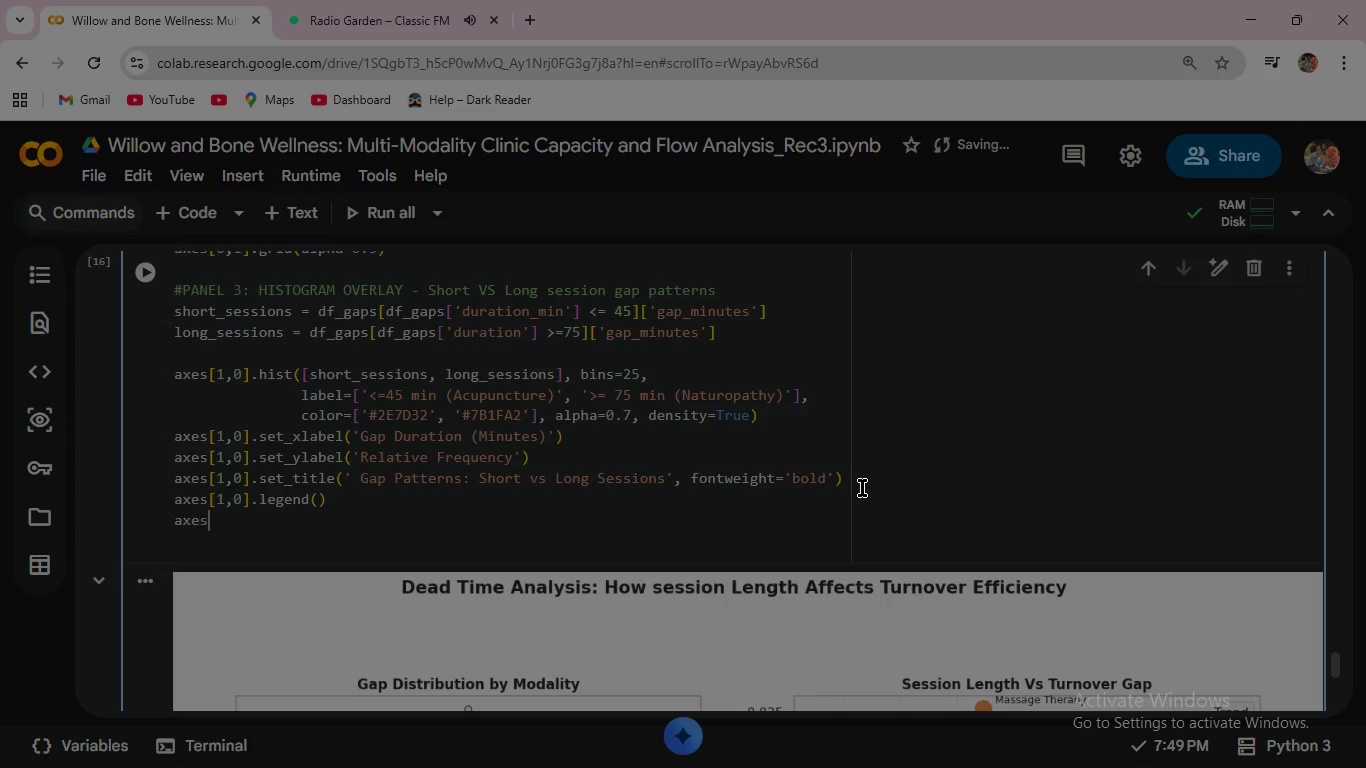 
type(axes[1,0)
 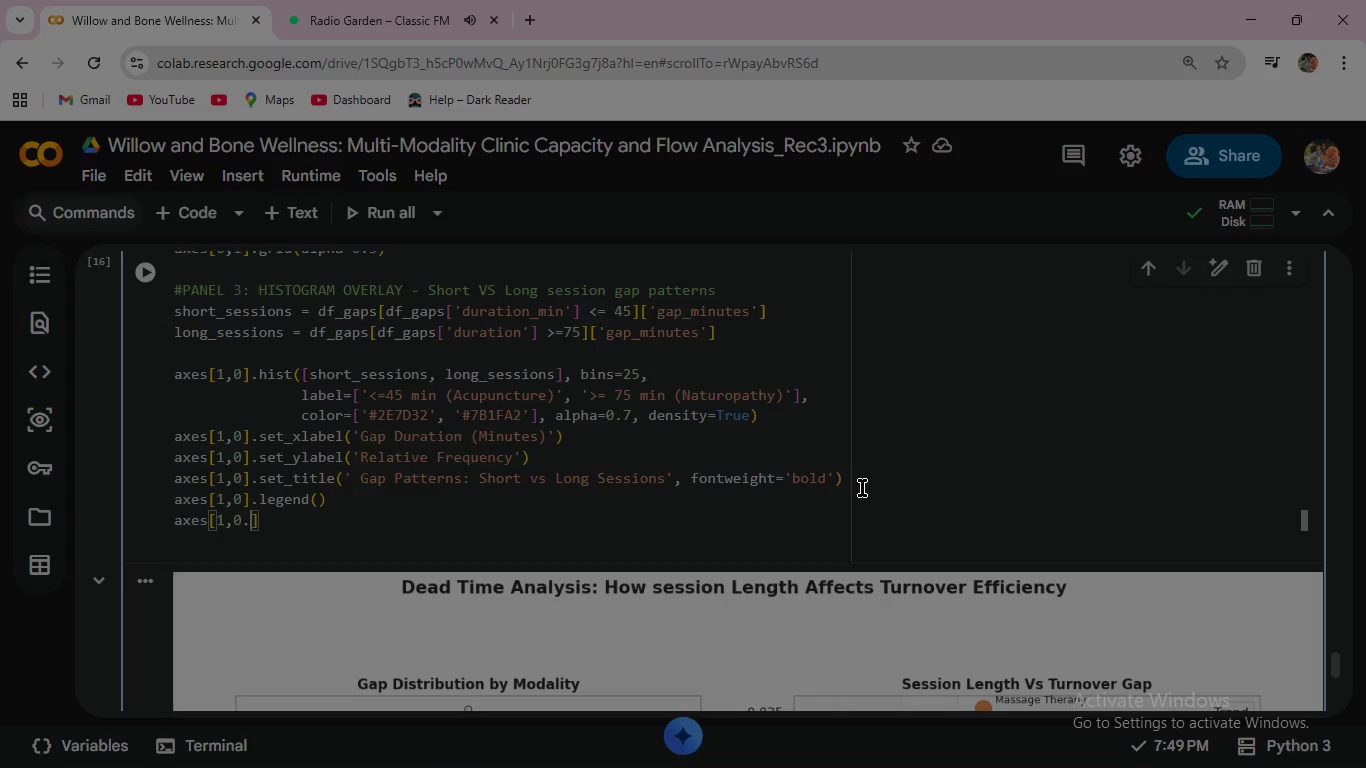 
wait(5.34)
 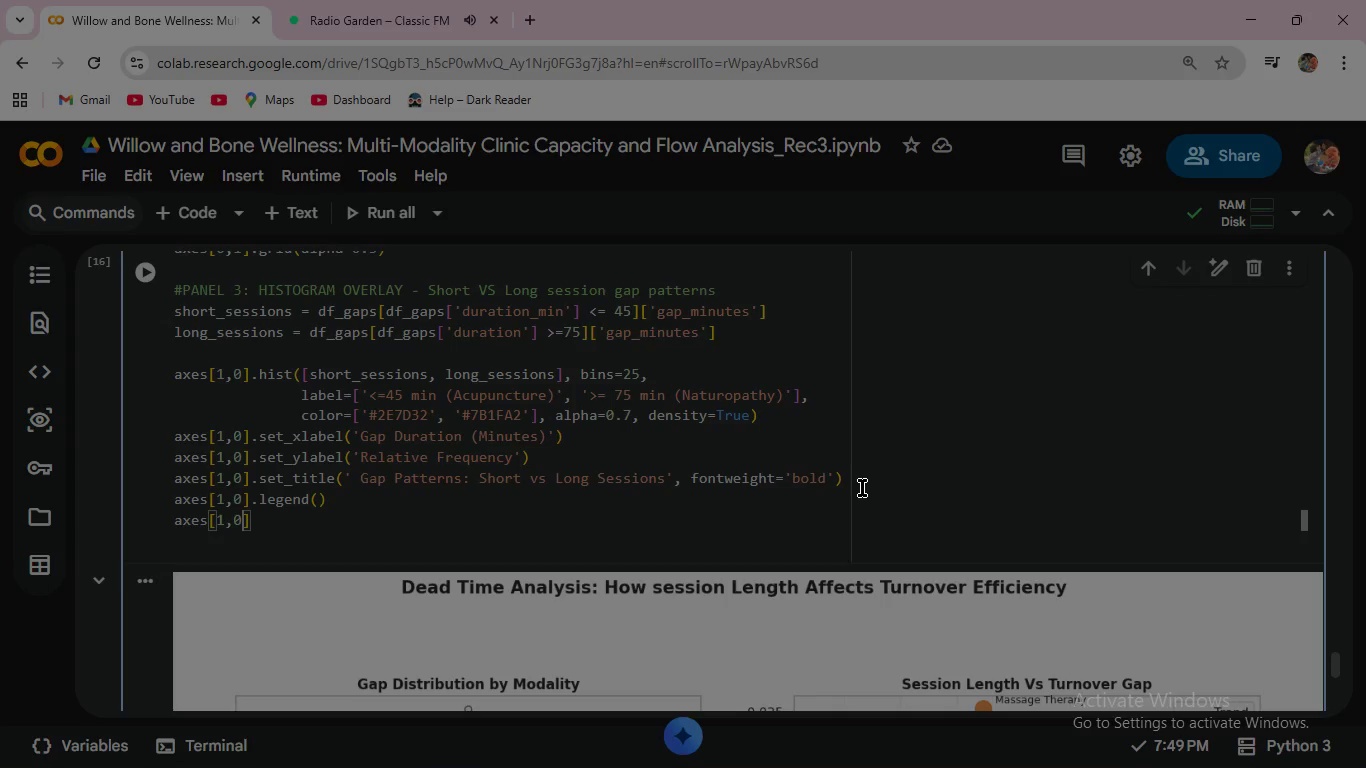 
key(Period)
 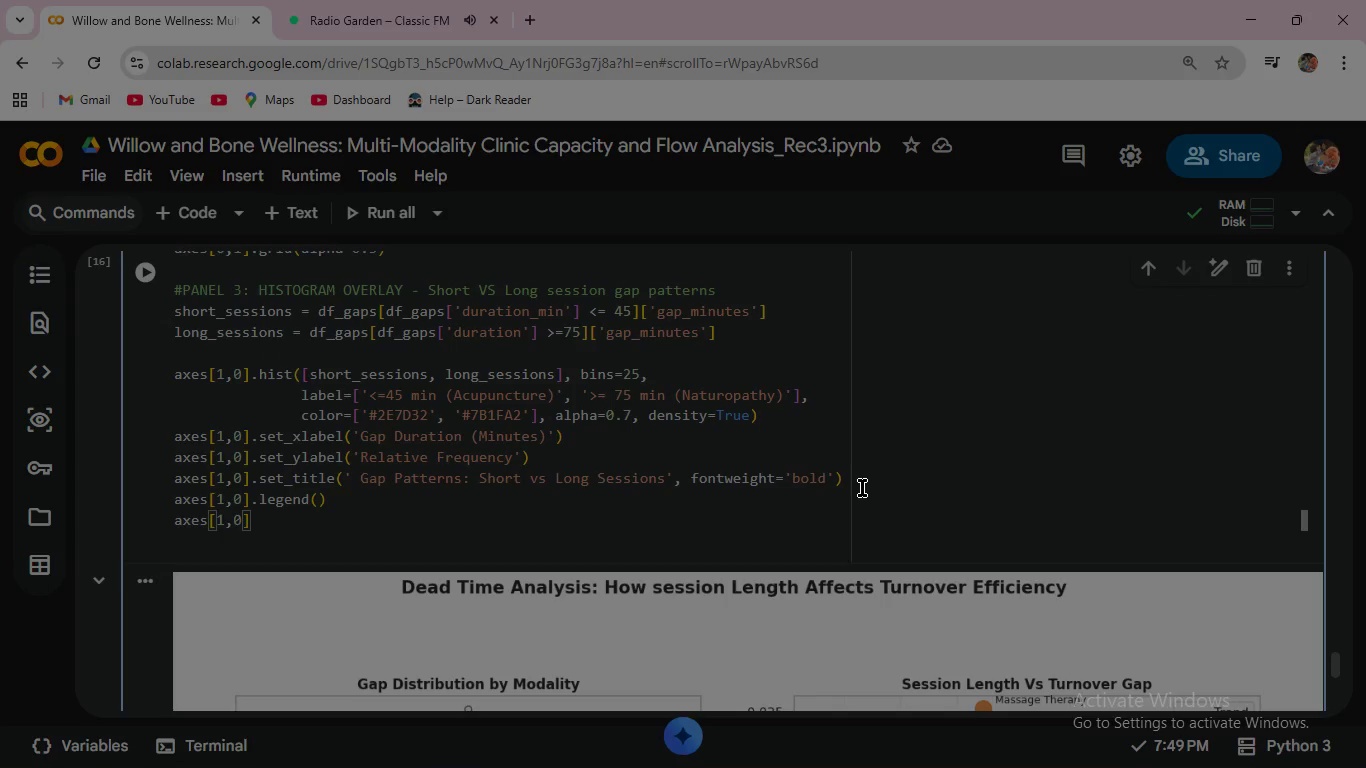 
key(Backspace)
 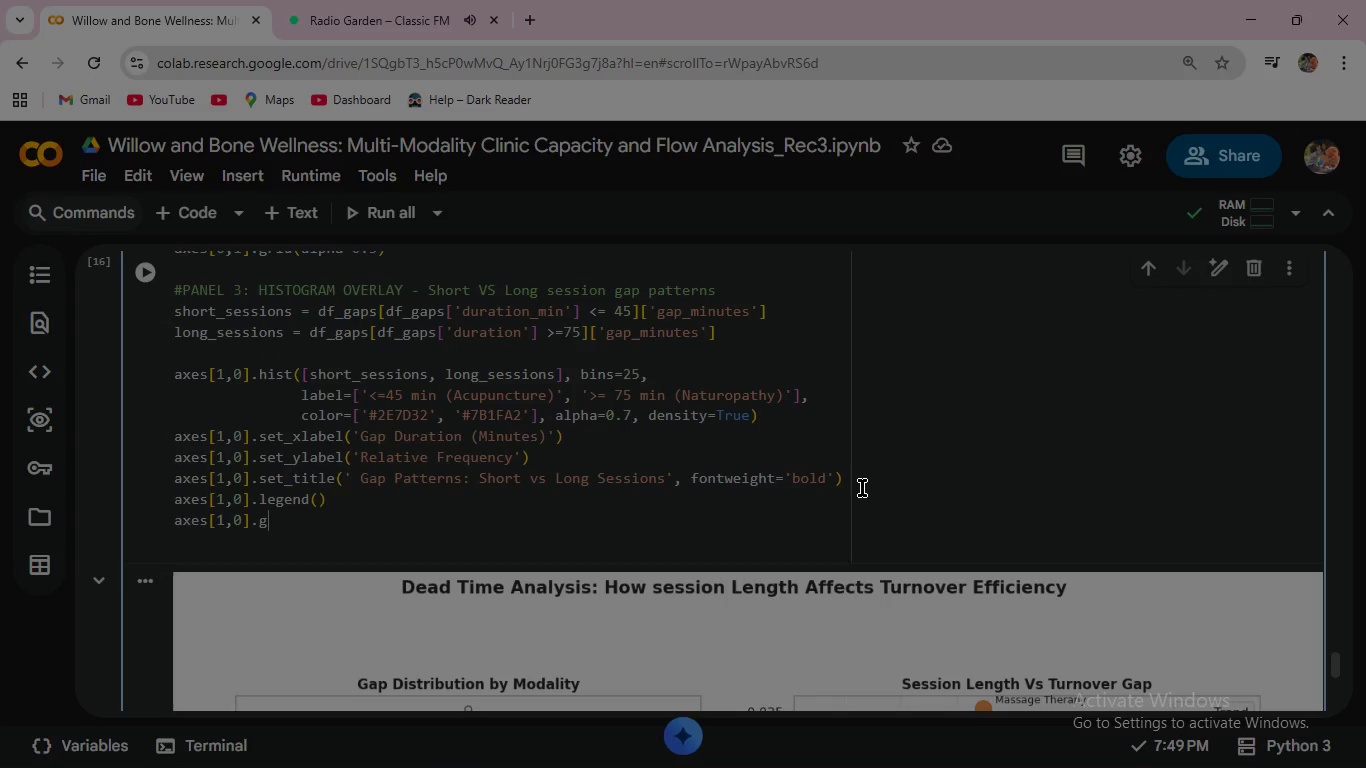 
key(ArrowRight)
 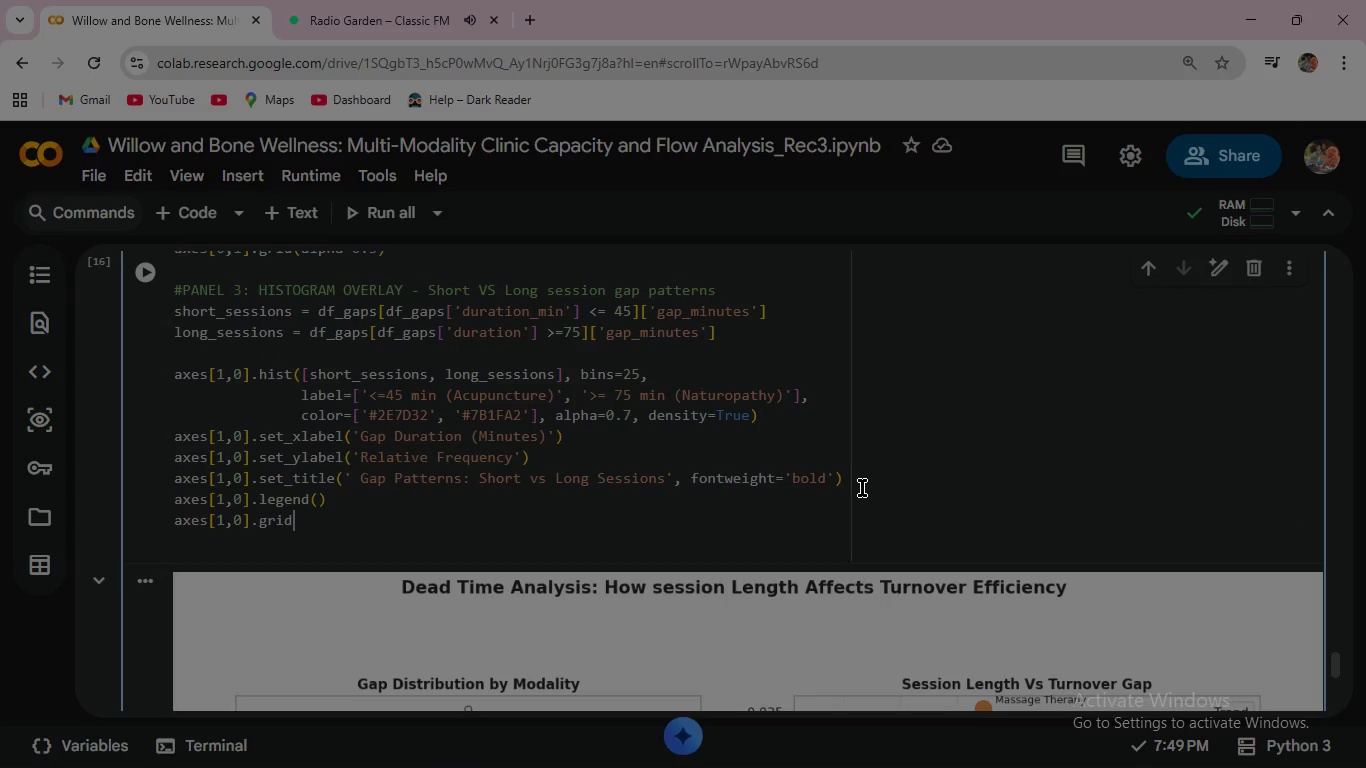 
type(.grid(axis='y)
 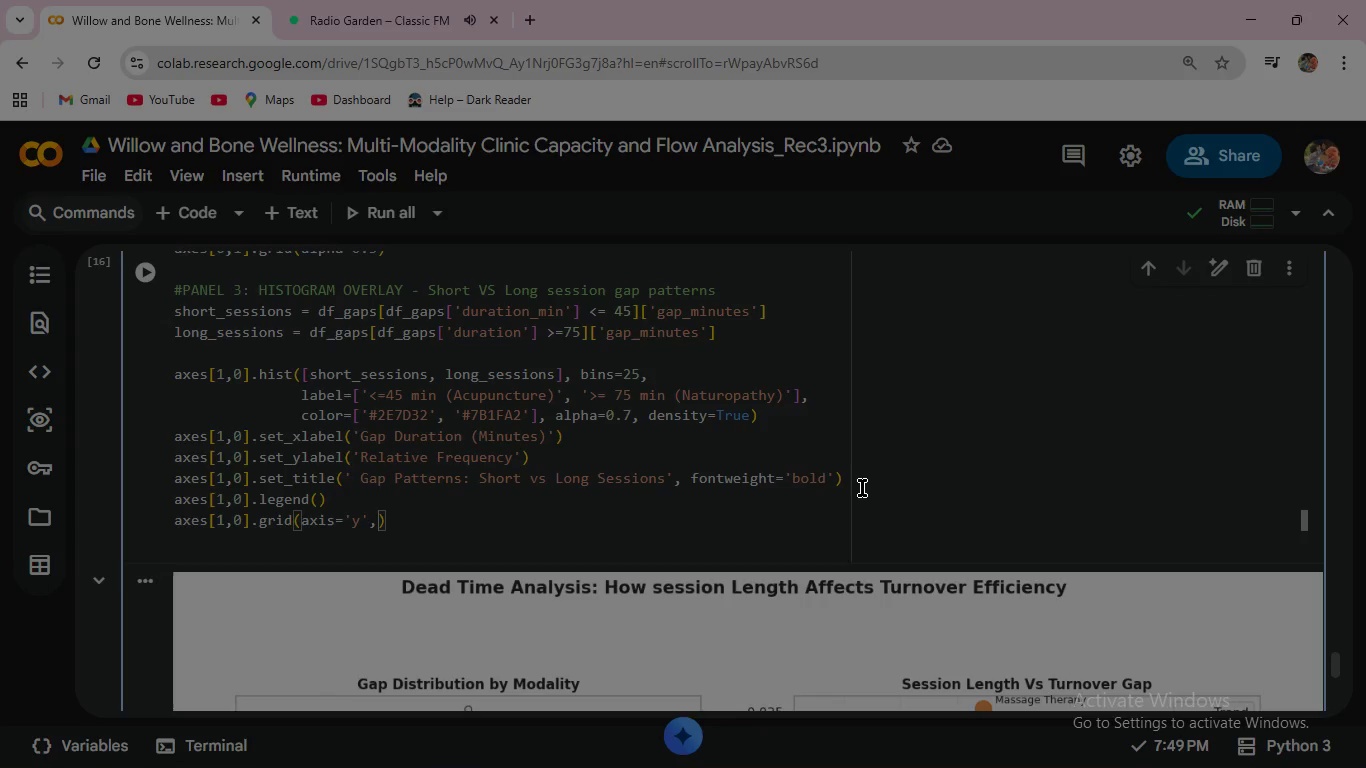 
key(ArrowRight)
 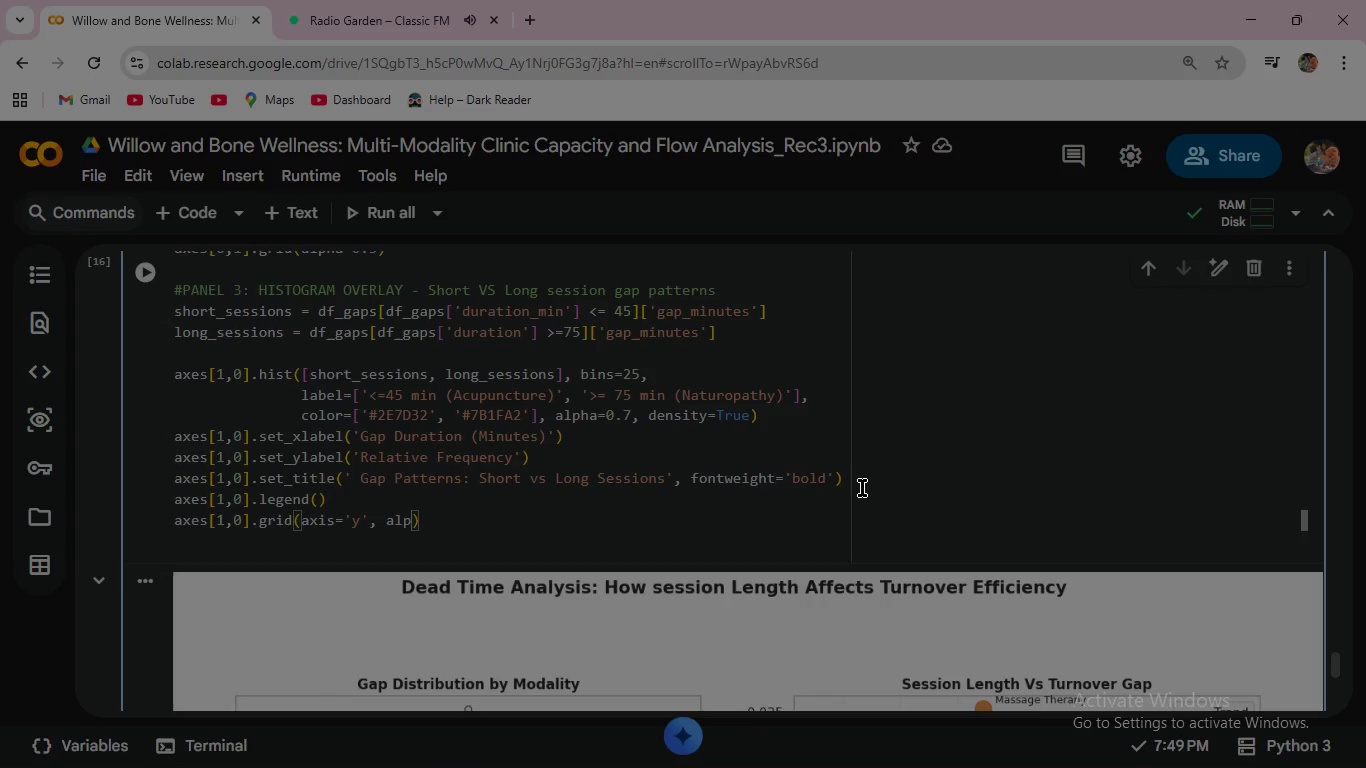 
type(, alpha)
 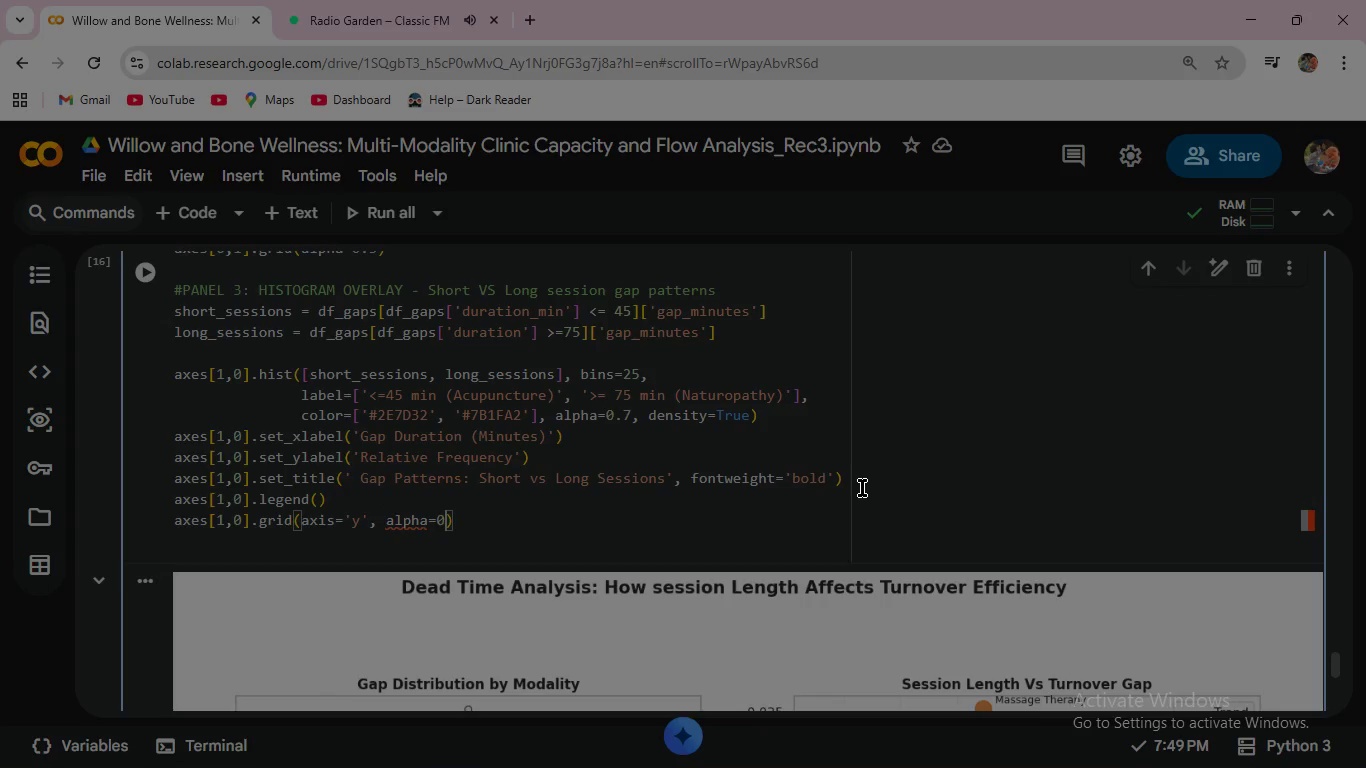 
key(Equal)
 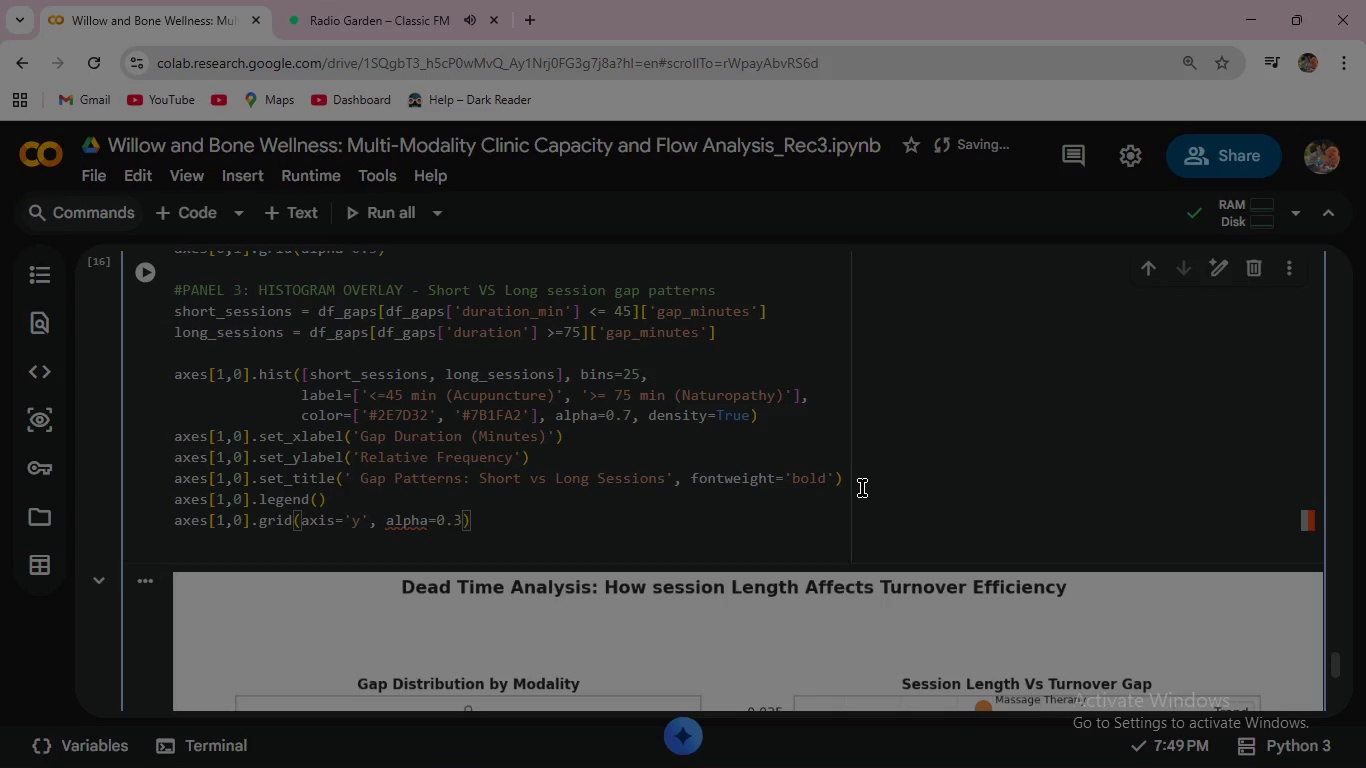 
key(0)
 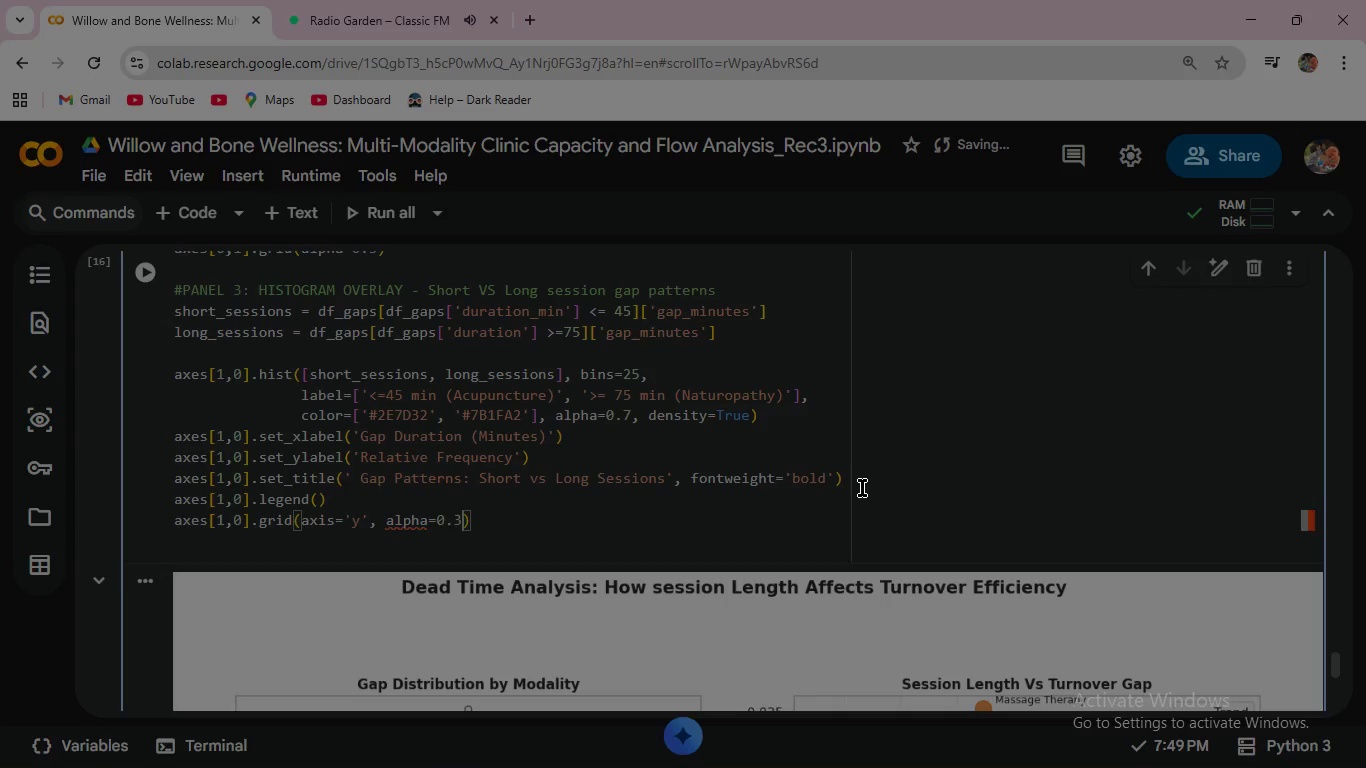 
key(Period)
 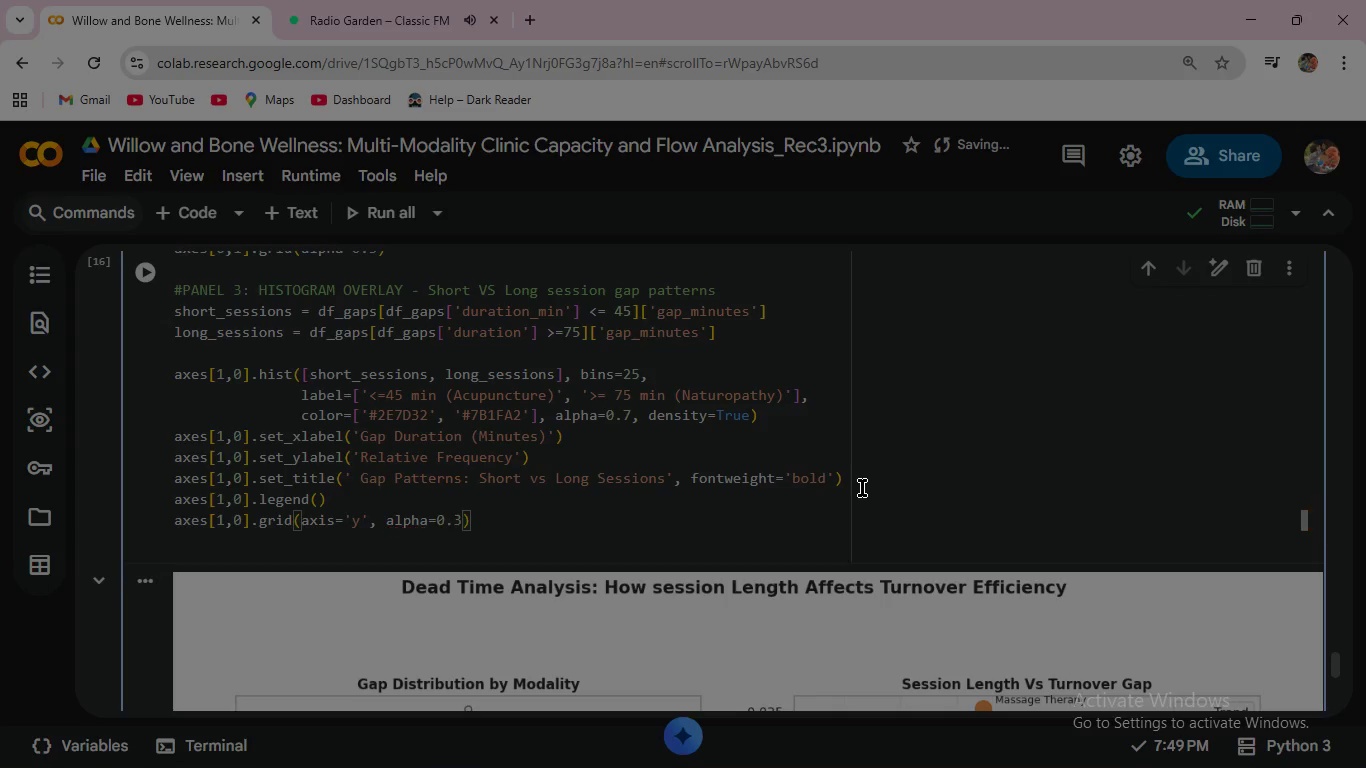 
key(3)
 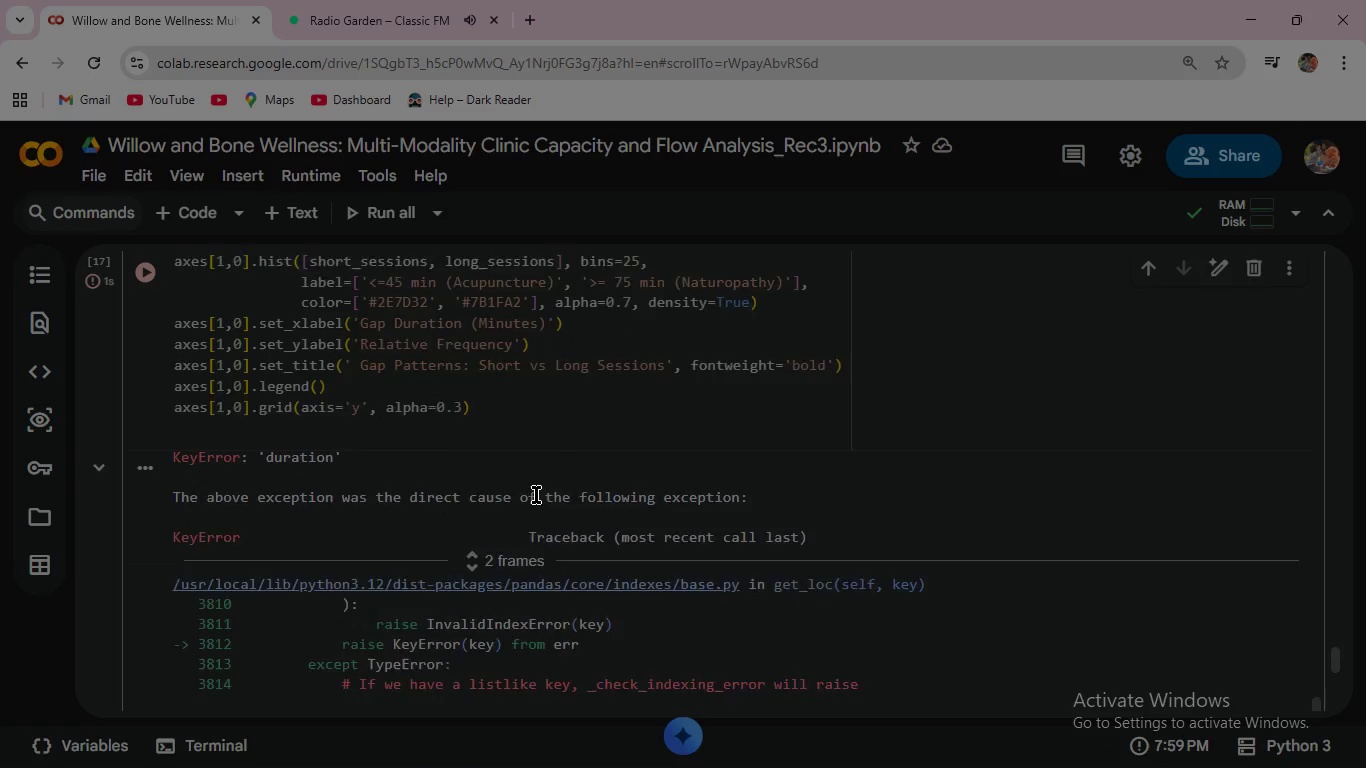 
wait(5.88)
 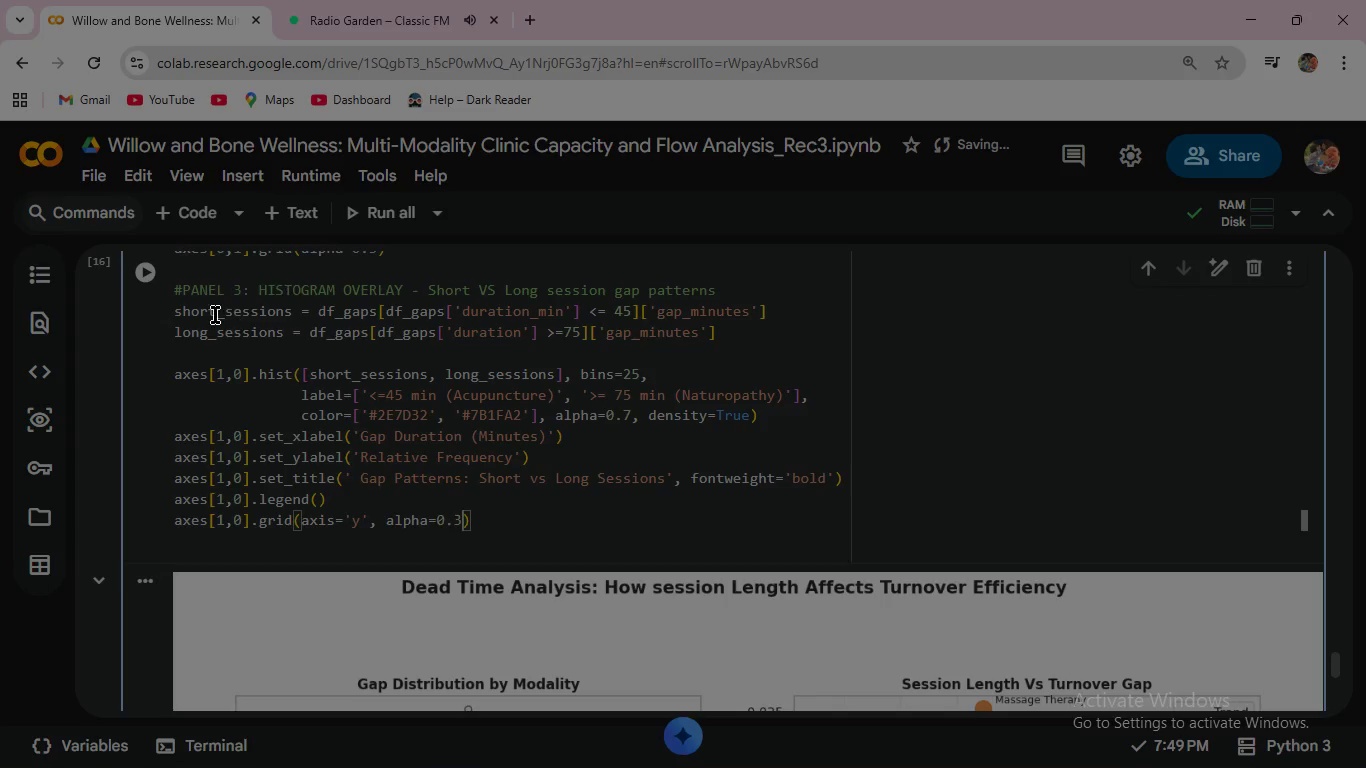 
scroll: coordinate [536, 495], scroll_direction: down, amount: 3.0
 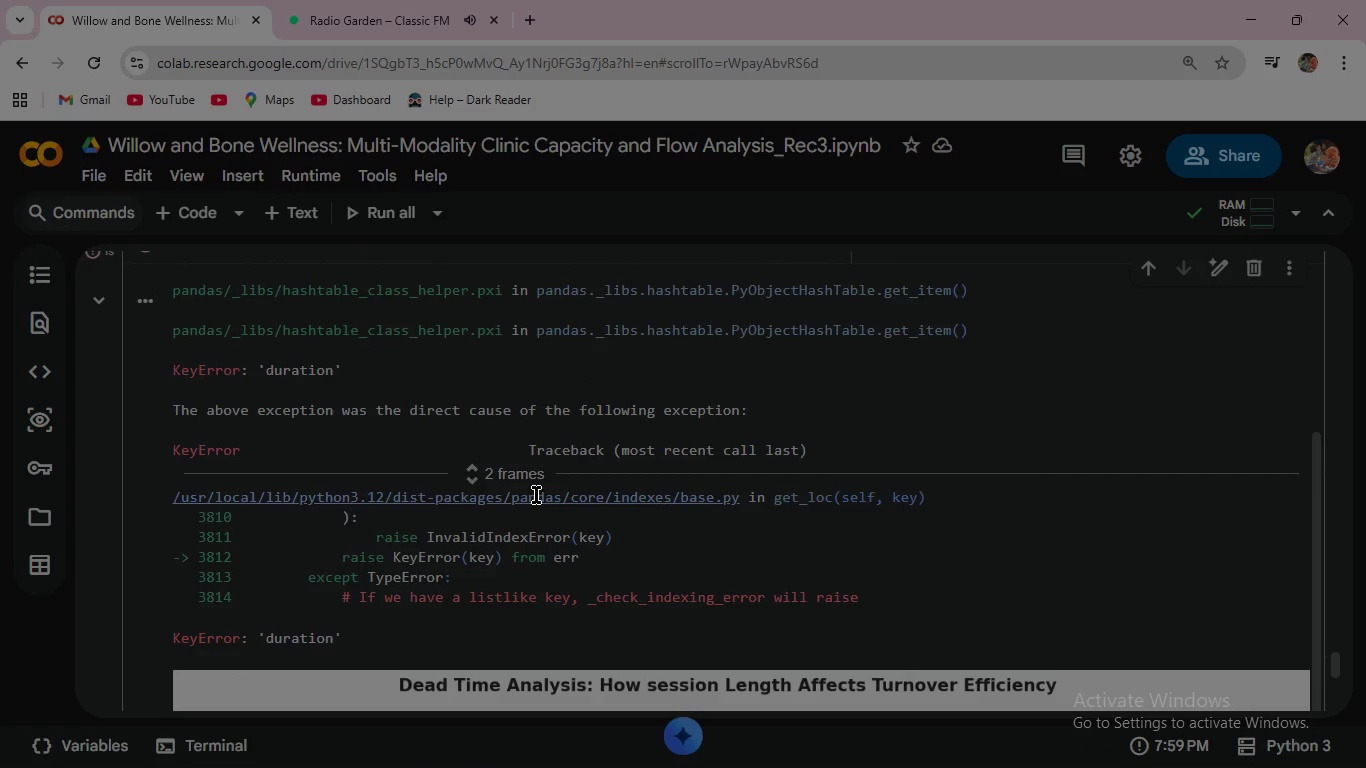 
scroll: coordinate [536, 495], scroll_direction: up, amount: 4.0
 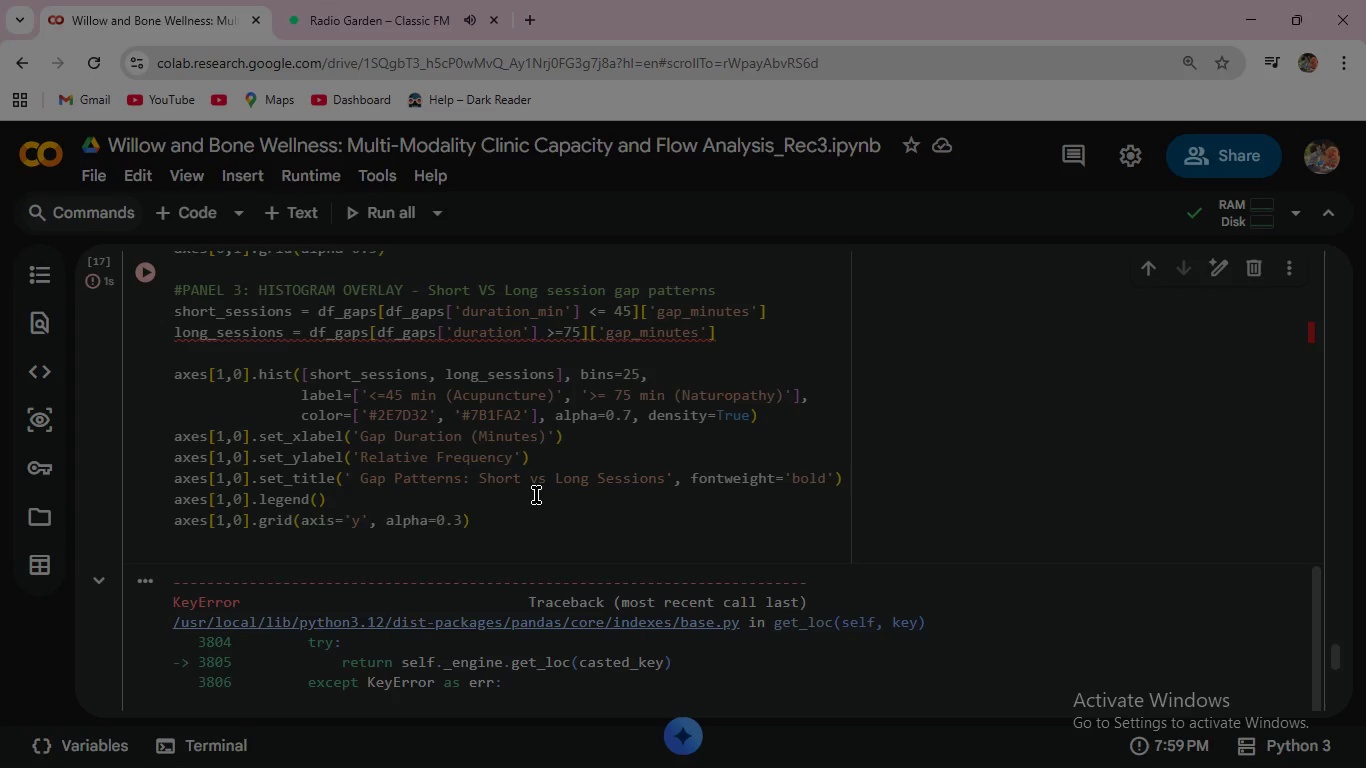 
wait(10.44)
 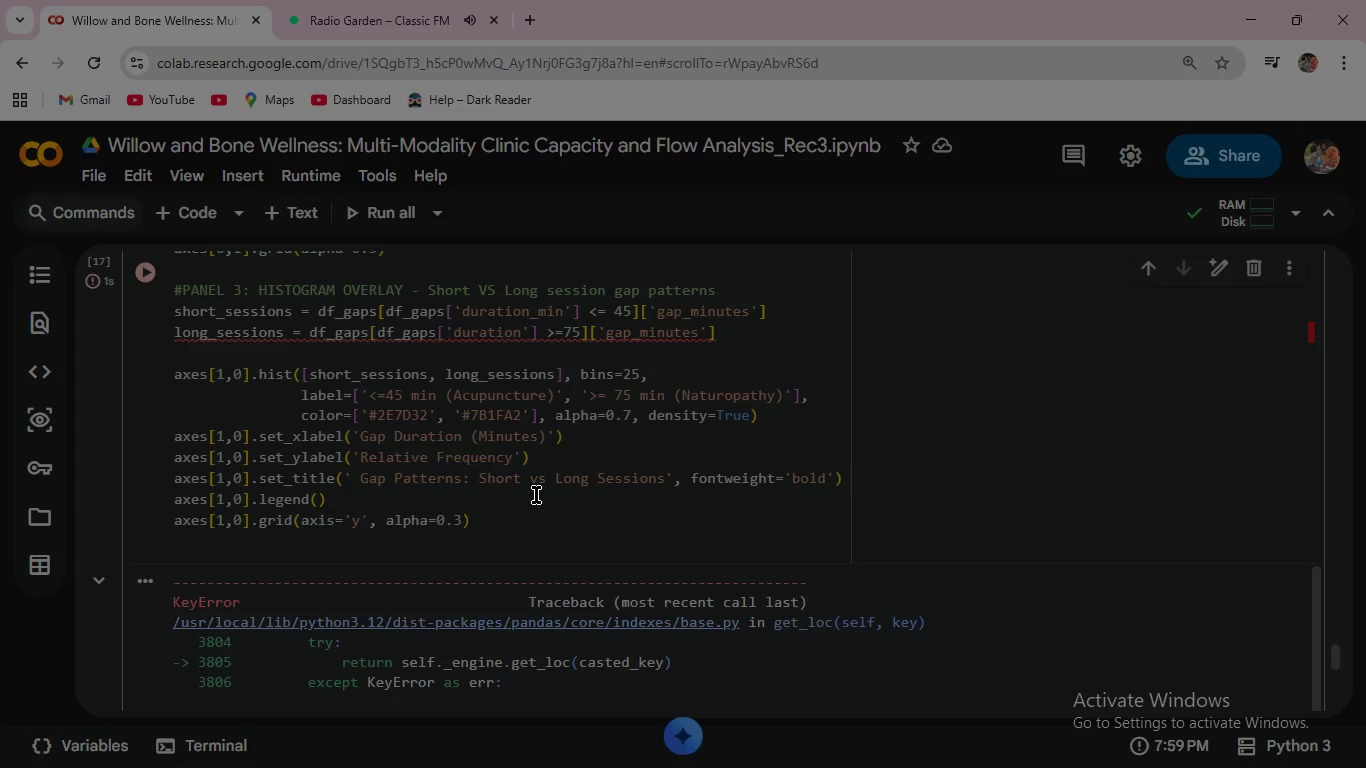 
left_click([522, 335])
 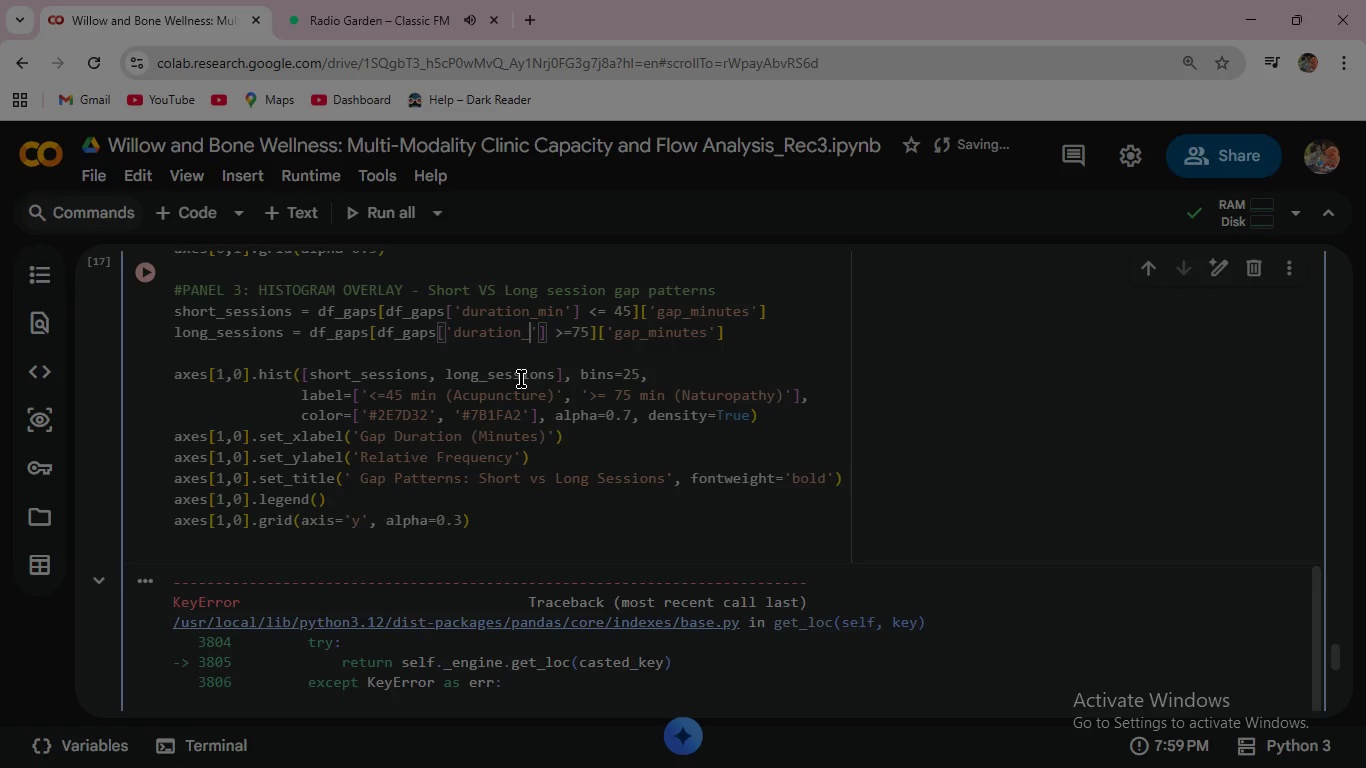 
type(_min)
 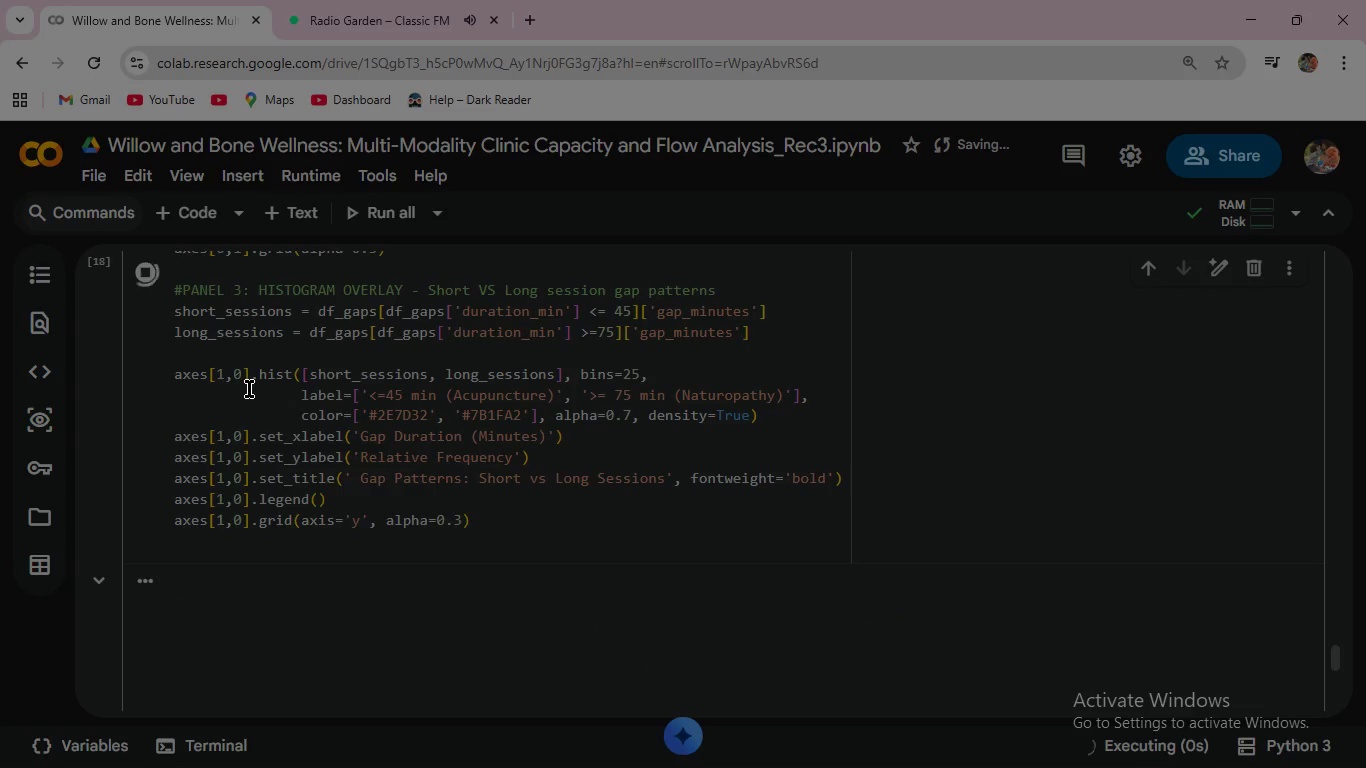 
left_click([146, 272])
 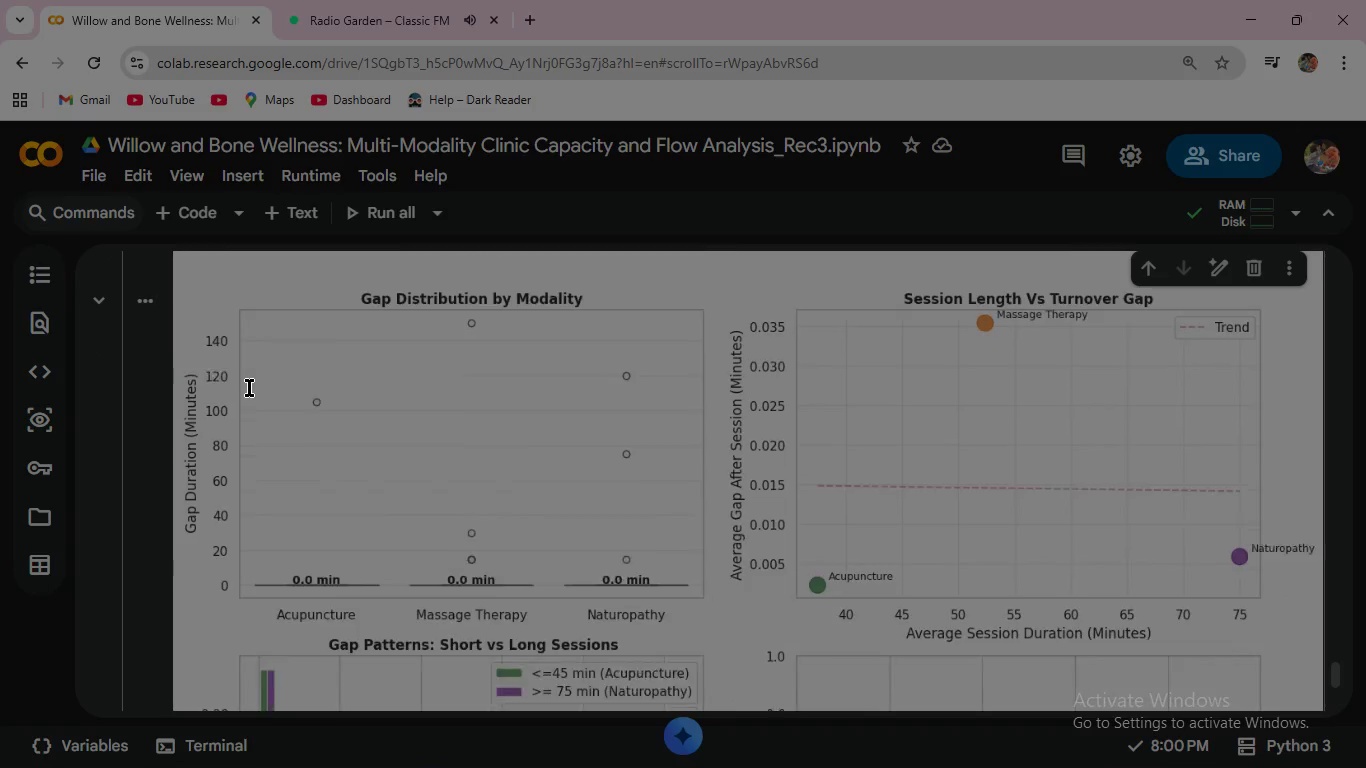 
scroll: coordinate [249, 388], scroll_direction: down, amount: 10.0
 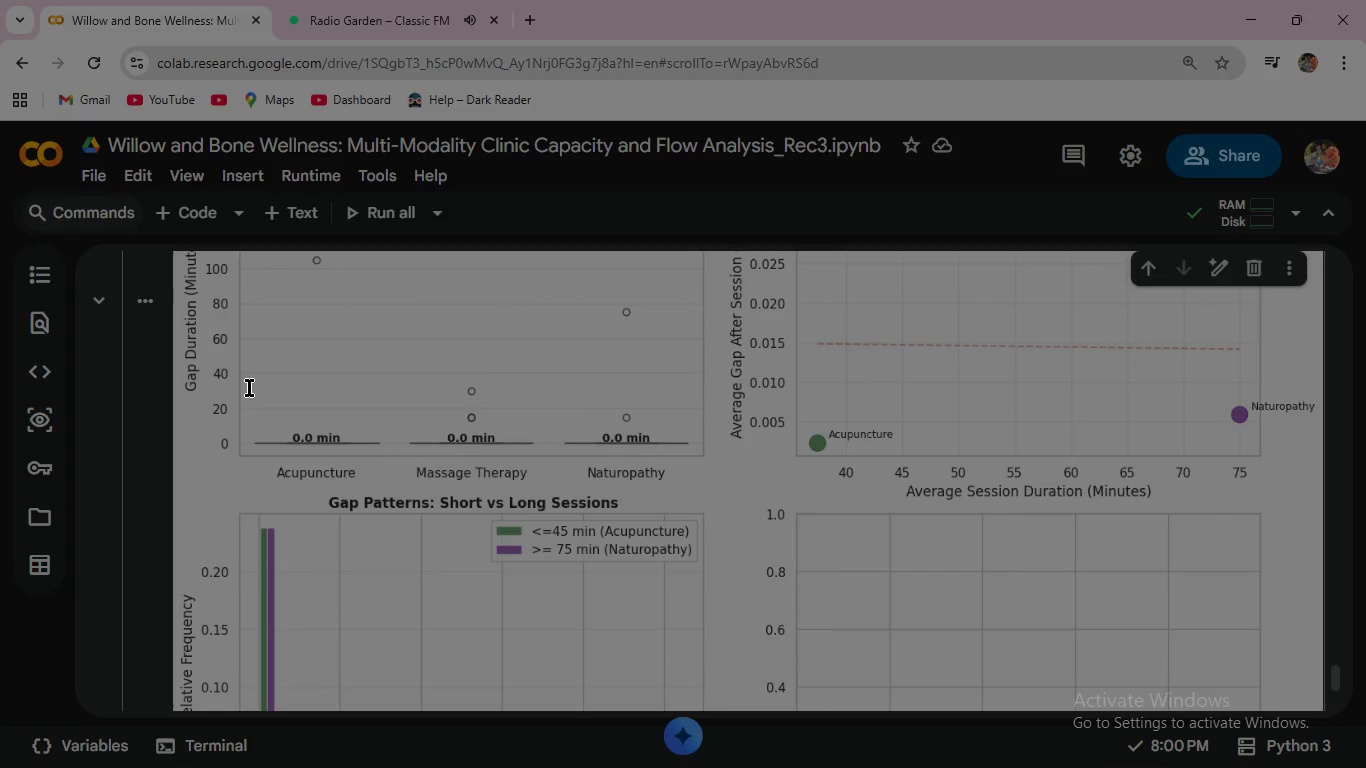 
scroll: coordinate [249, 388], scroll_direction: up, amount: 2.0
 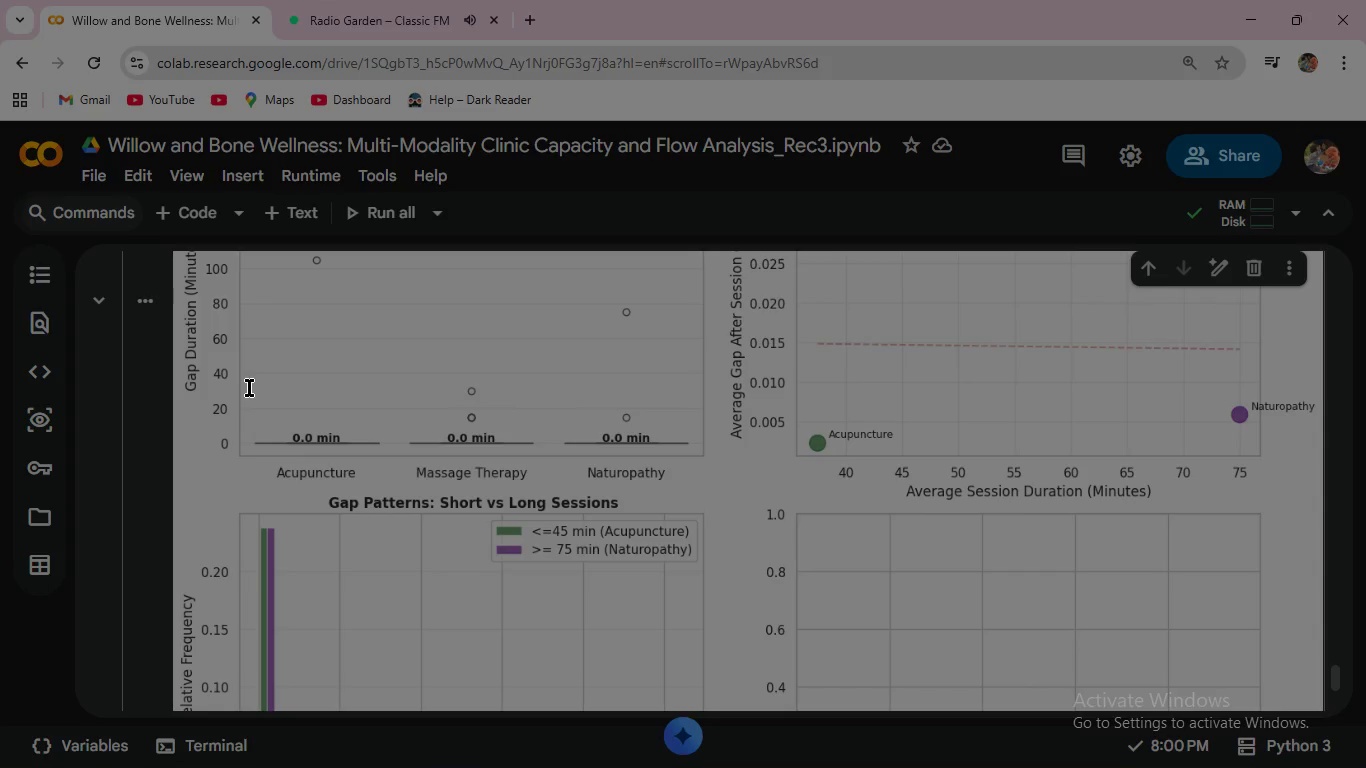 
wait(13.84)
 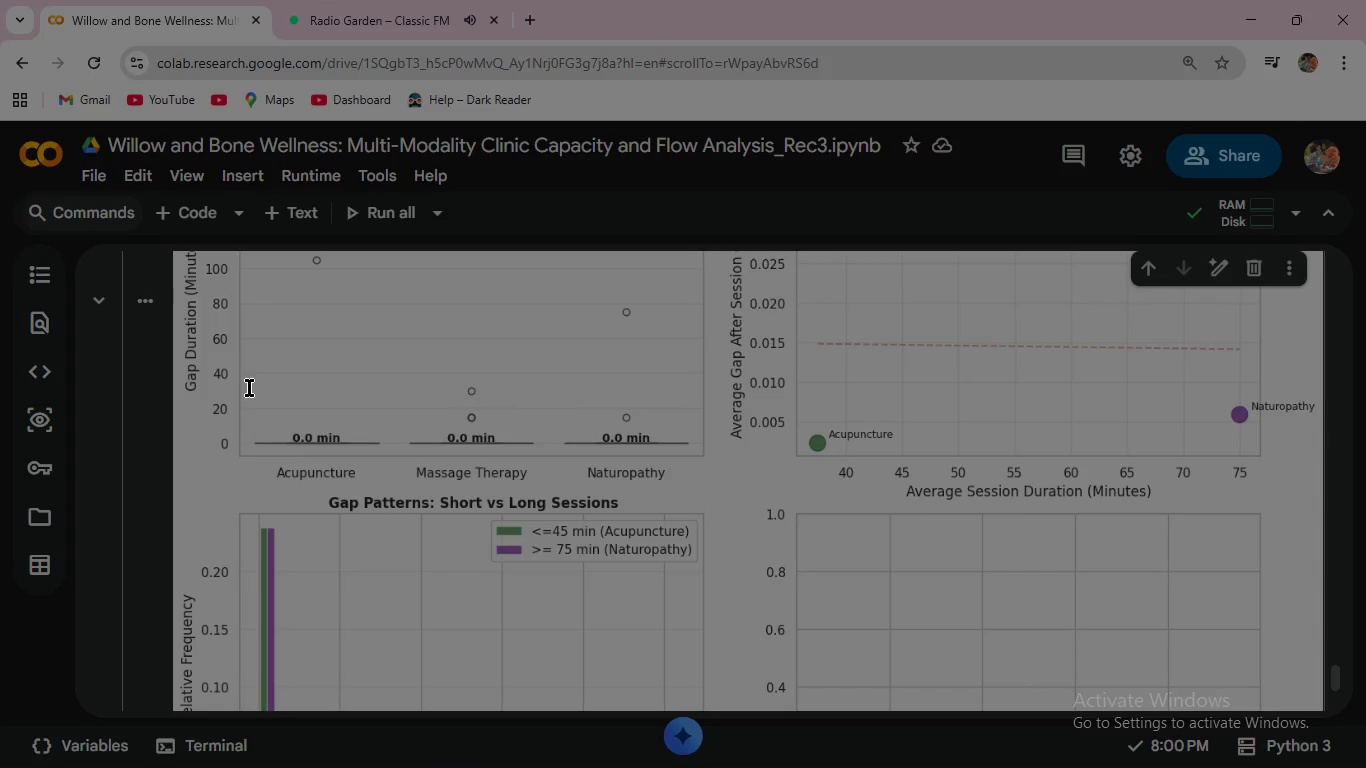 
scroll: coordinate [409, 489], scroll_direction: up, amount: 5.0
 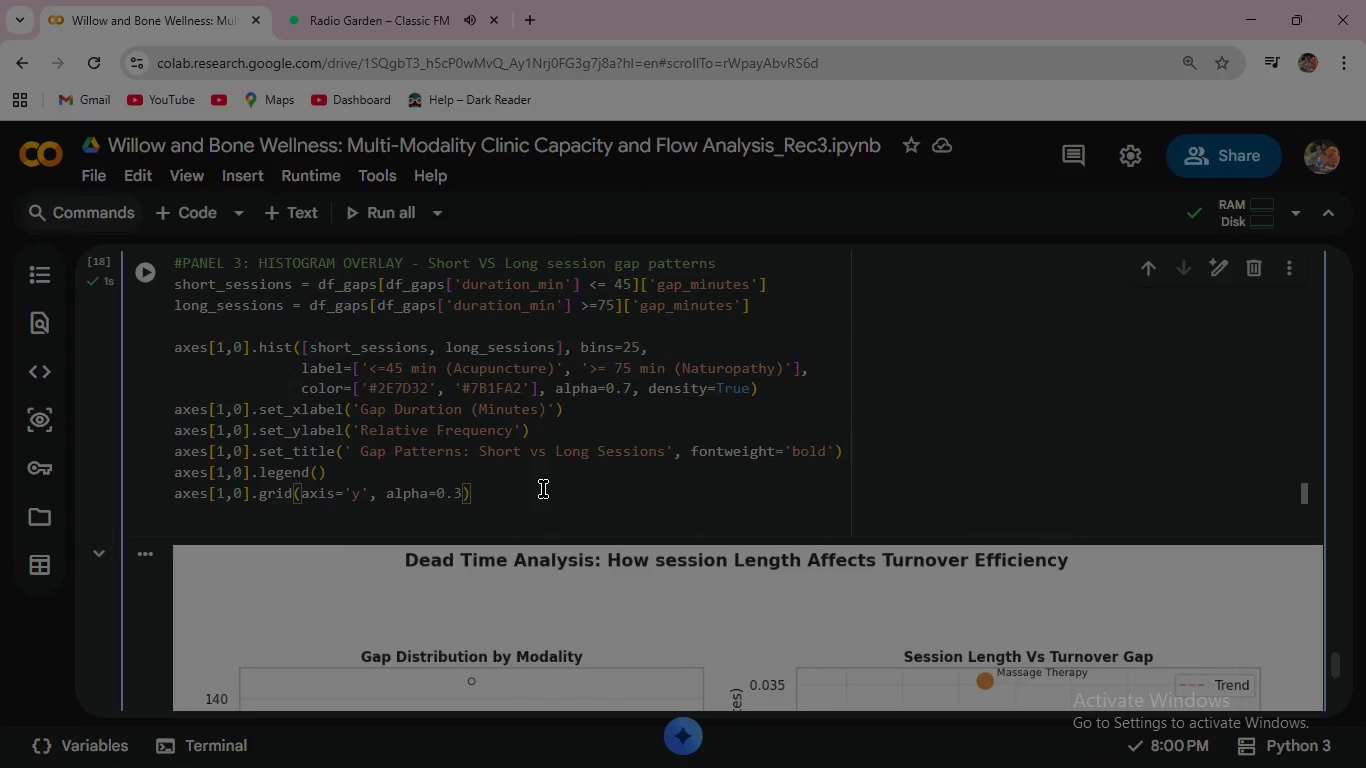 
left_click([543, 489])
 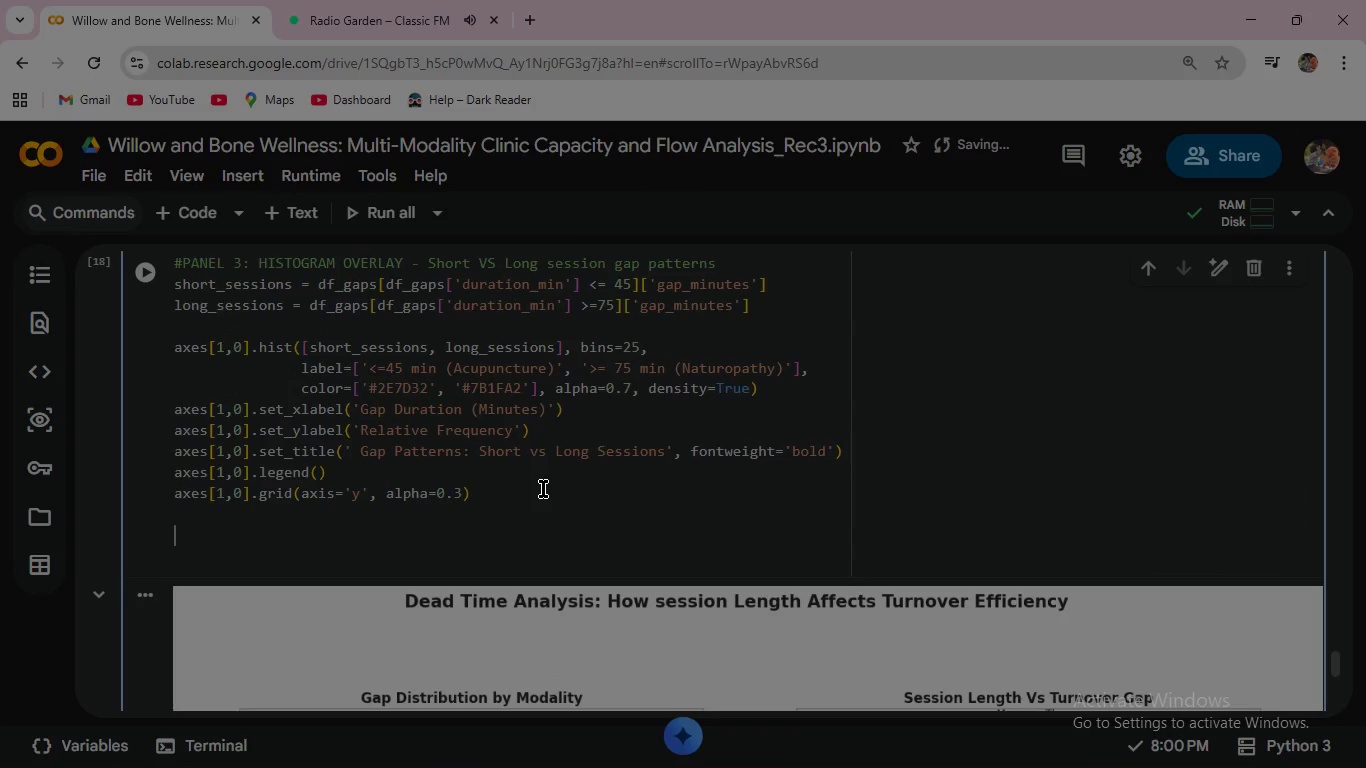 
key(Enter)
 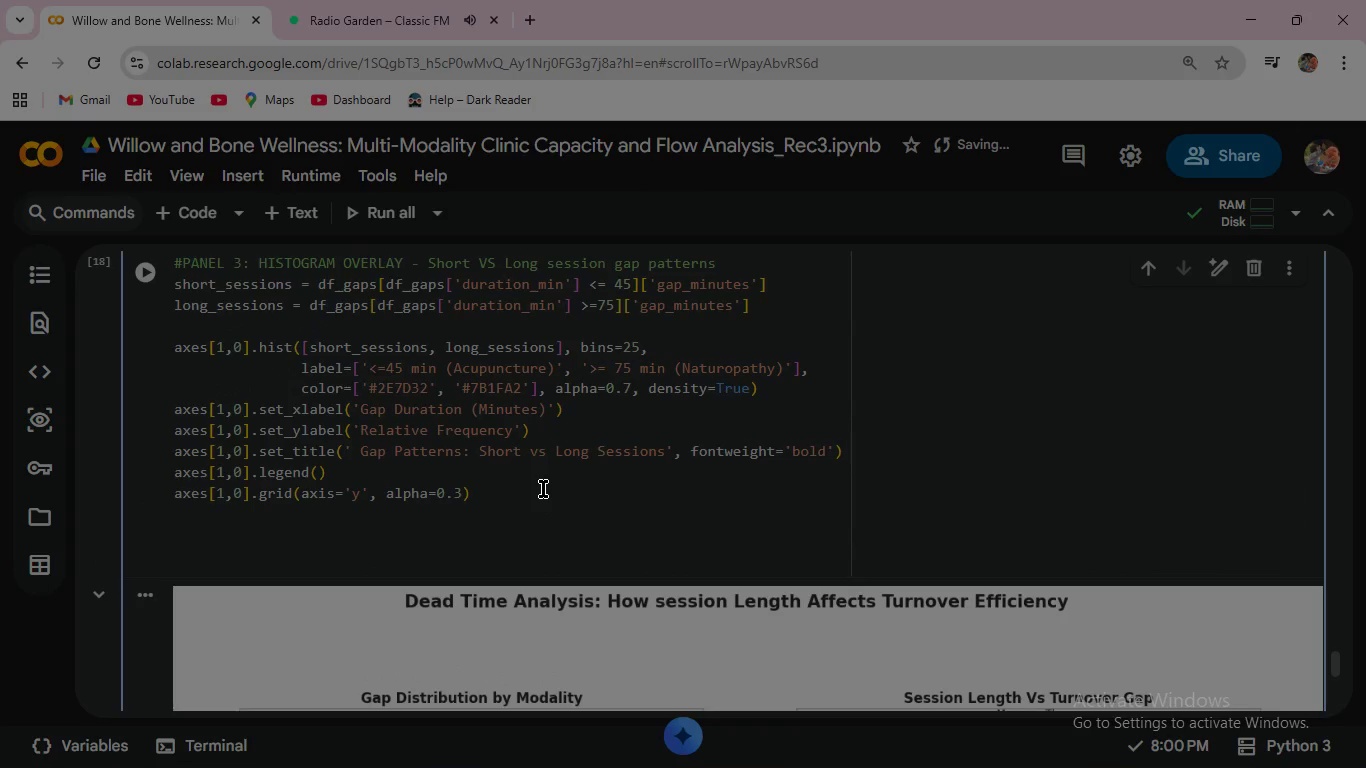 
key(Enter)
 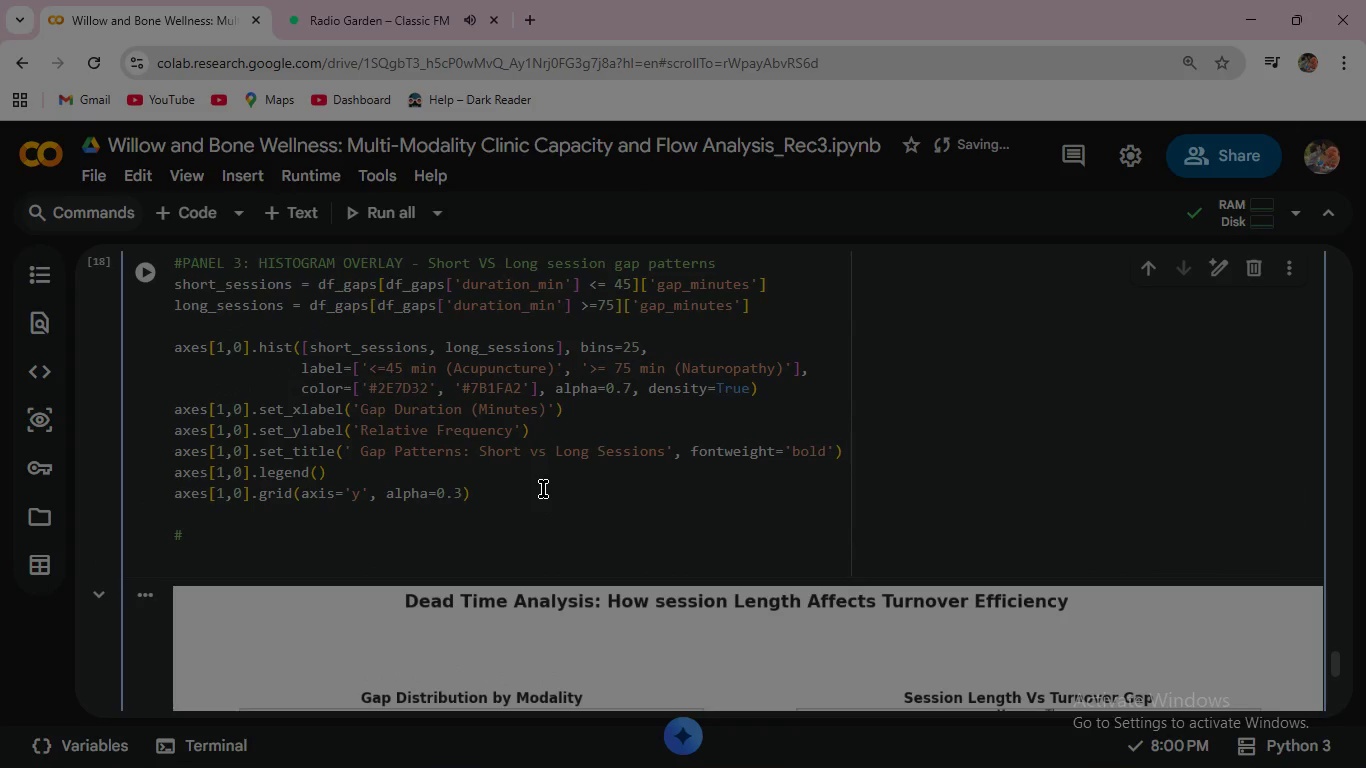 
type(#PANEL 4: HORIZONTAL BAR _)
key(Backspace)
type( - Turnover efficiency by modality )
 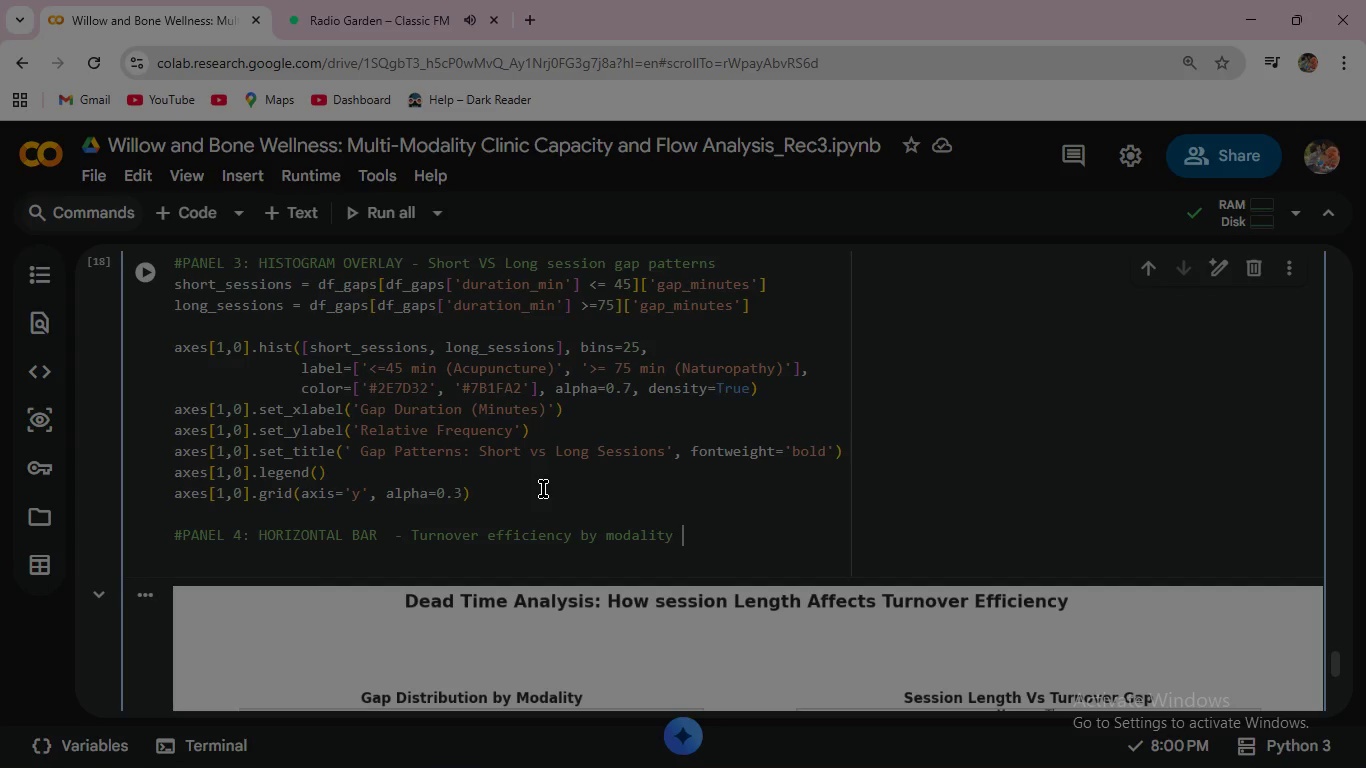 
wait(20.59)
 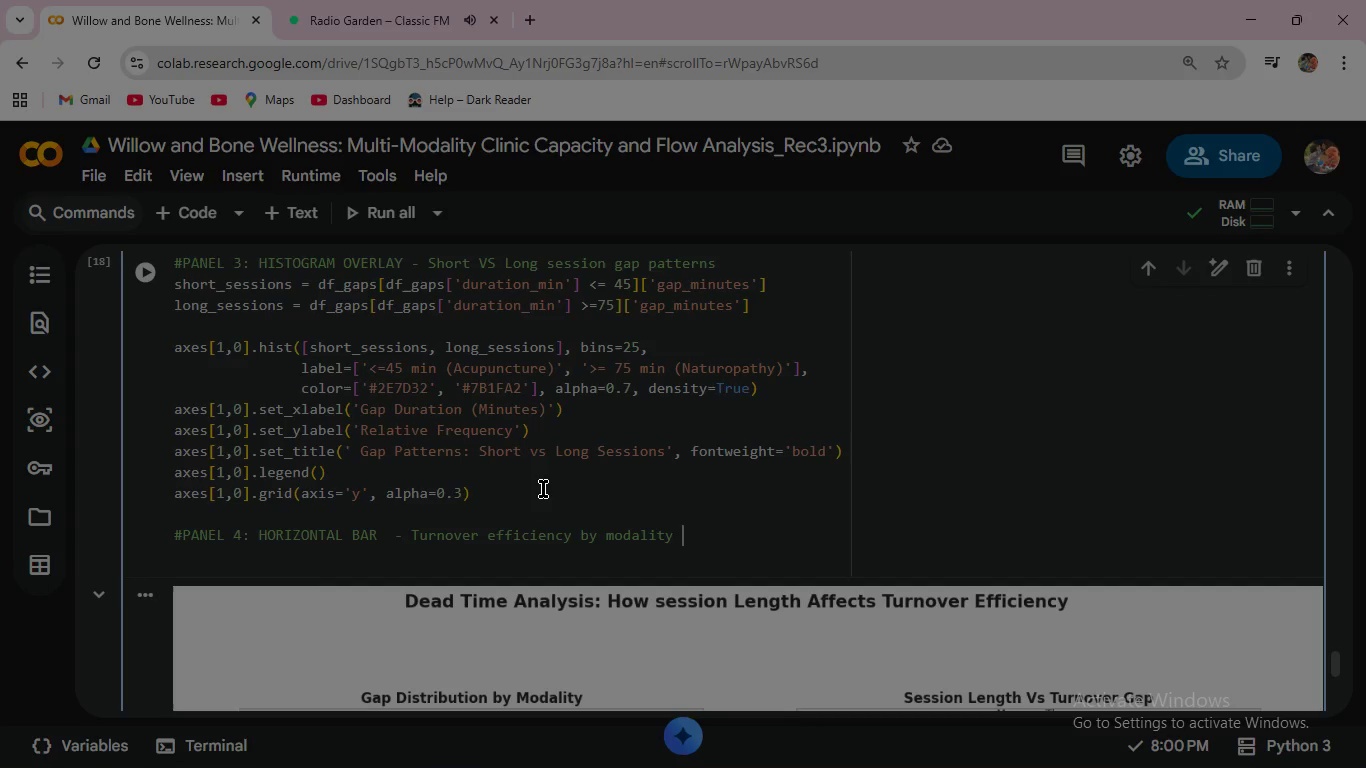 
key(Enter)
 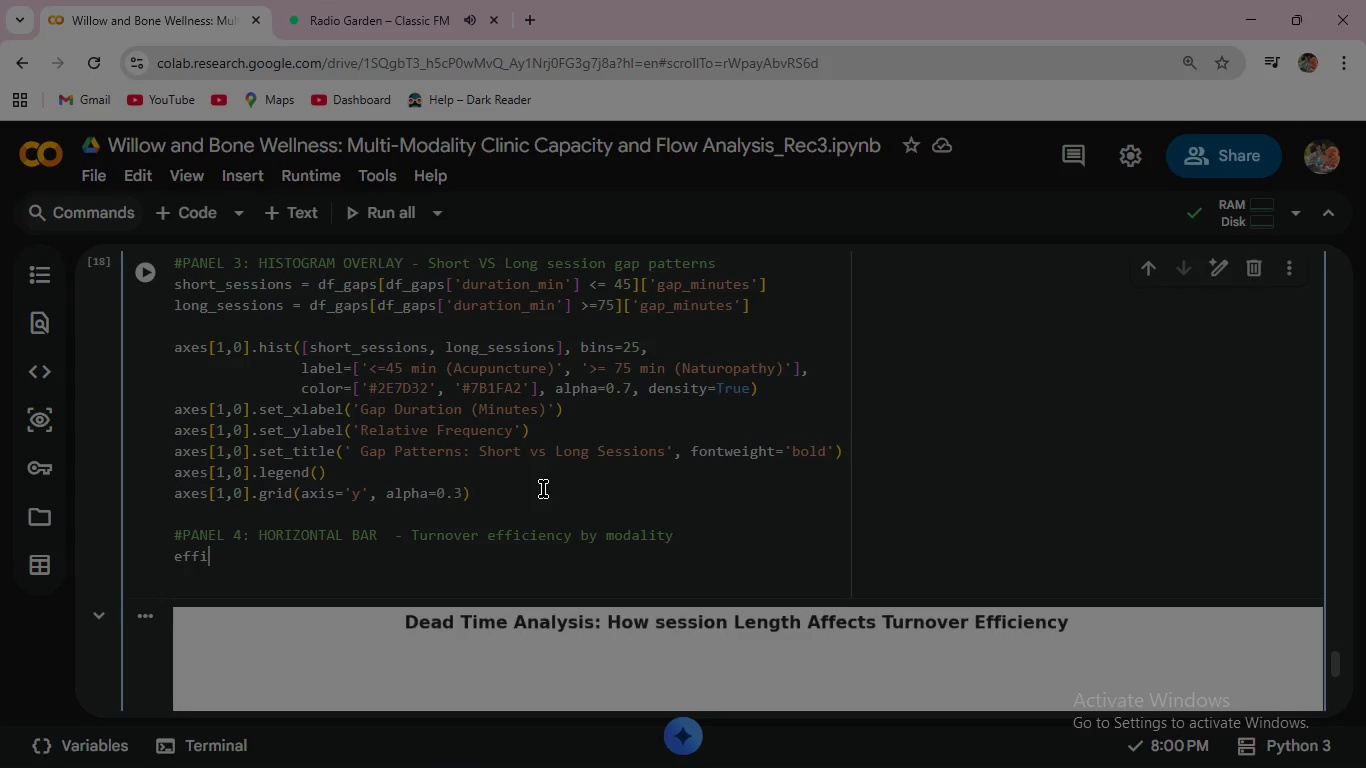 
type(efficiency_data = [)
 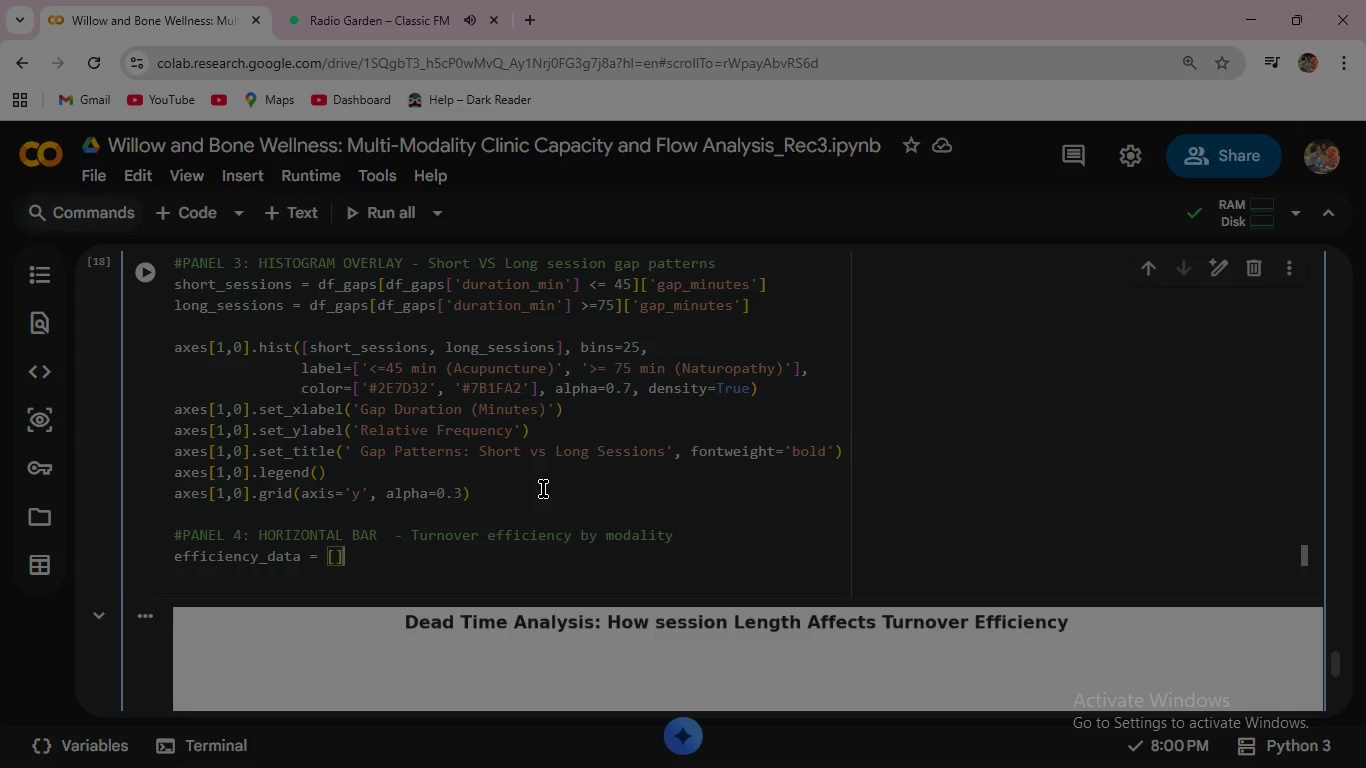 
key(ArrowRight)
 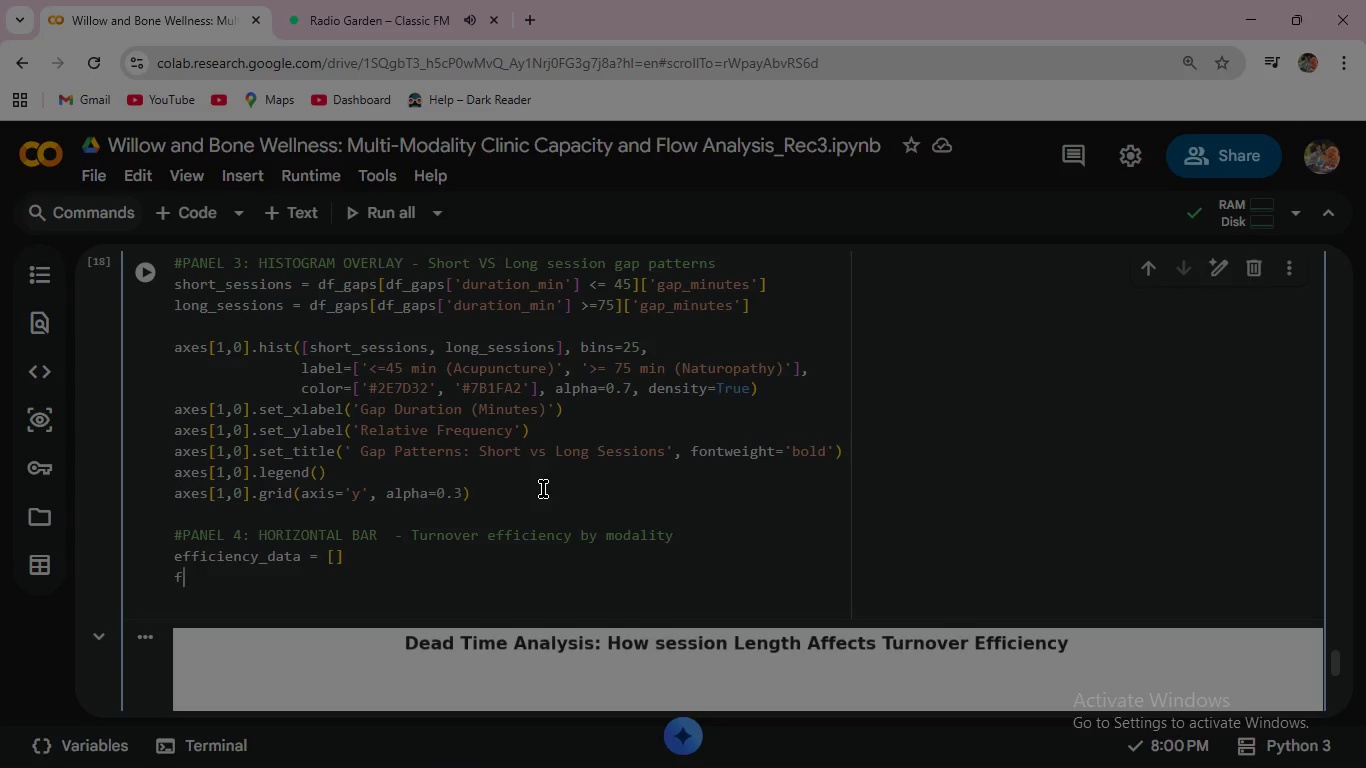 
key(Enter)
 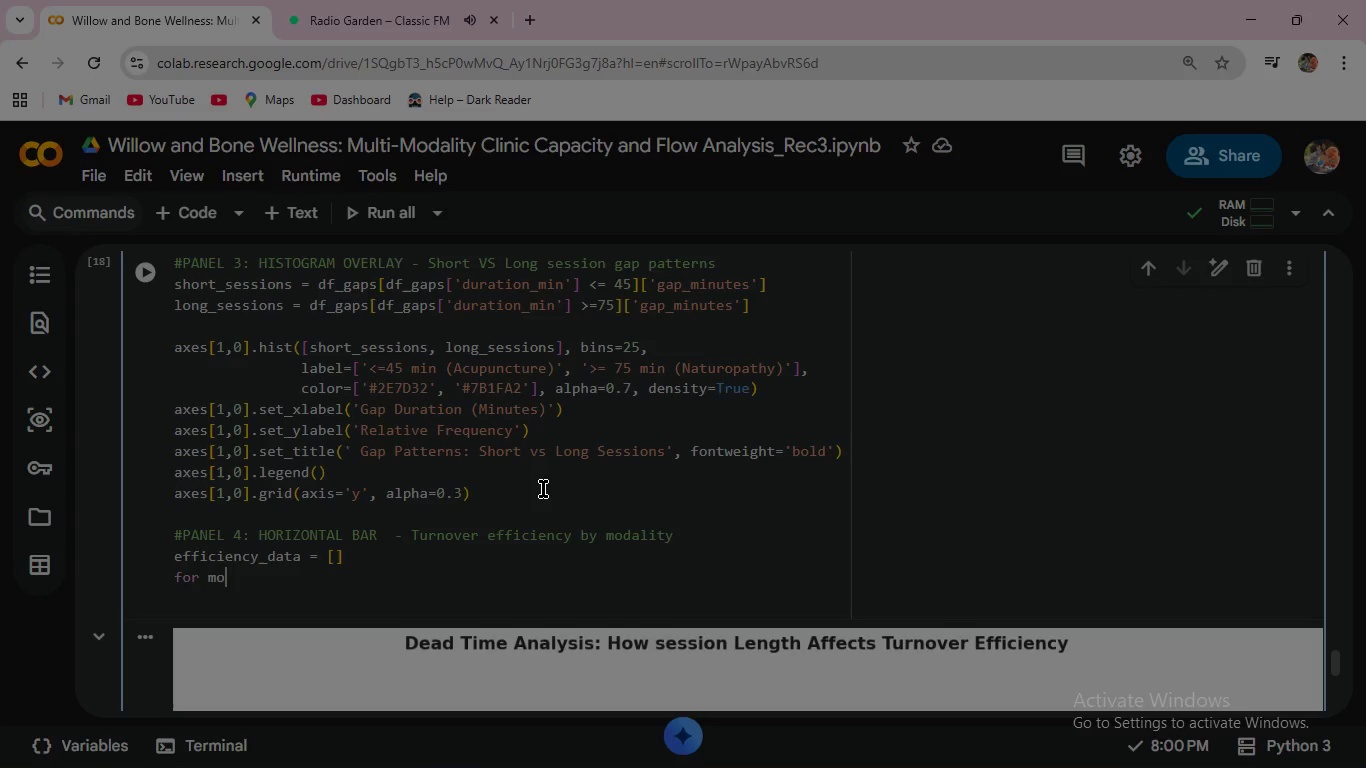 
type(for mod in modality_)
 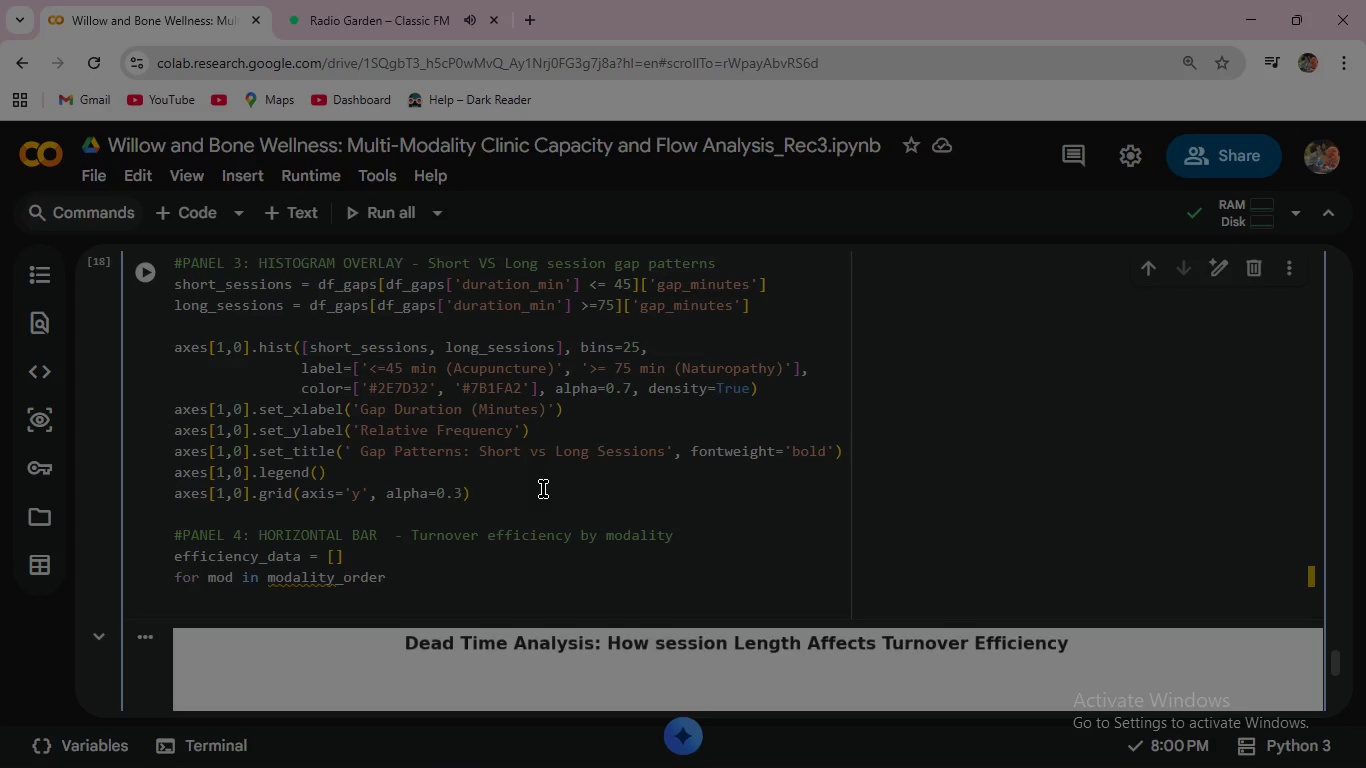 
key(Enter)
 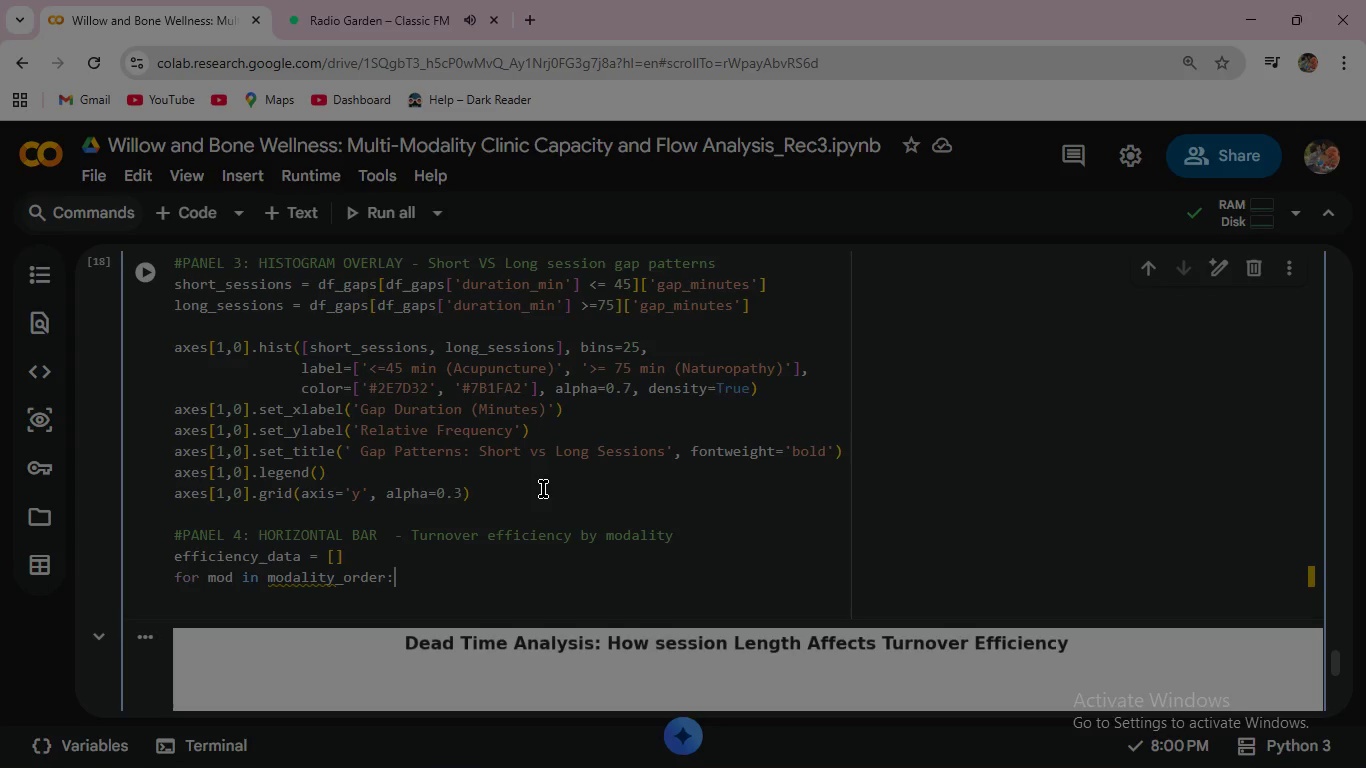 
key(Shift+ShiftRight)
 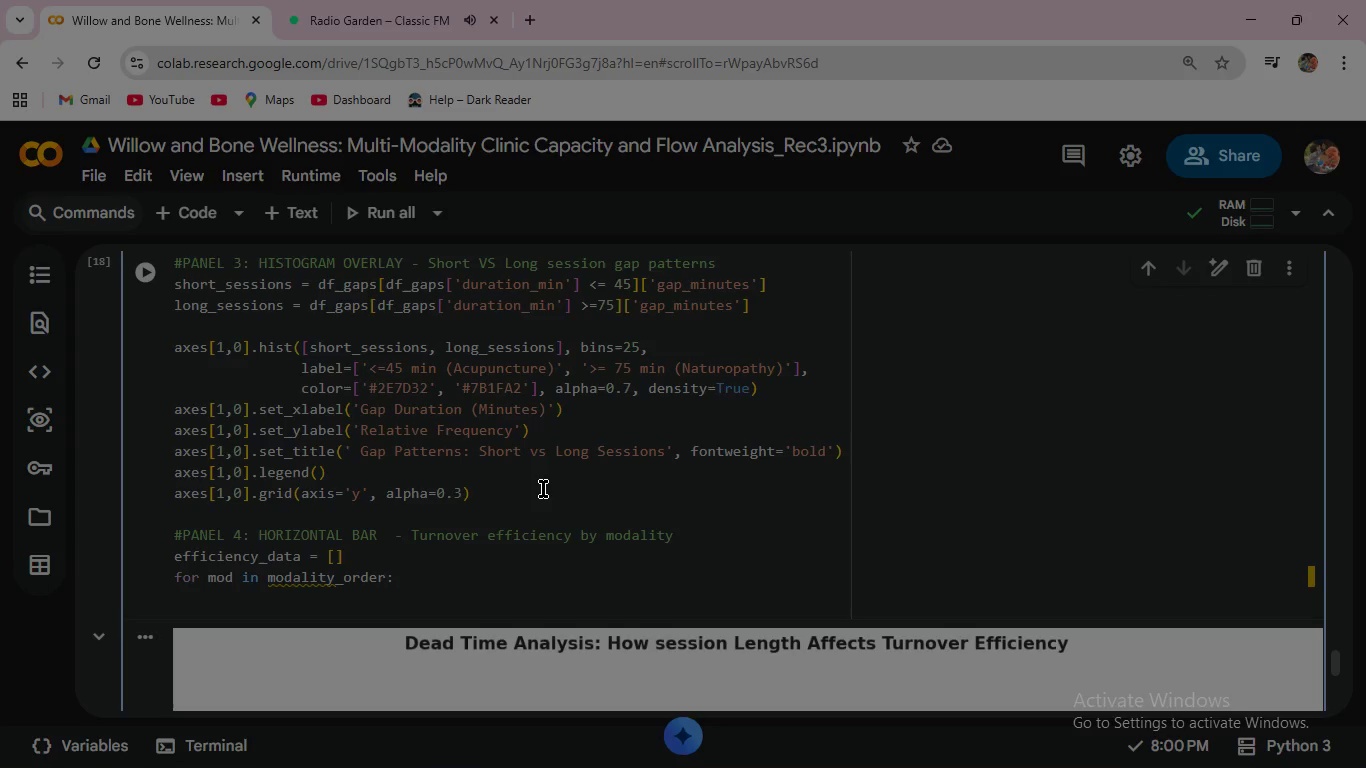 
key(Shift+Semicolon)
 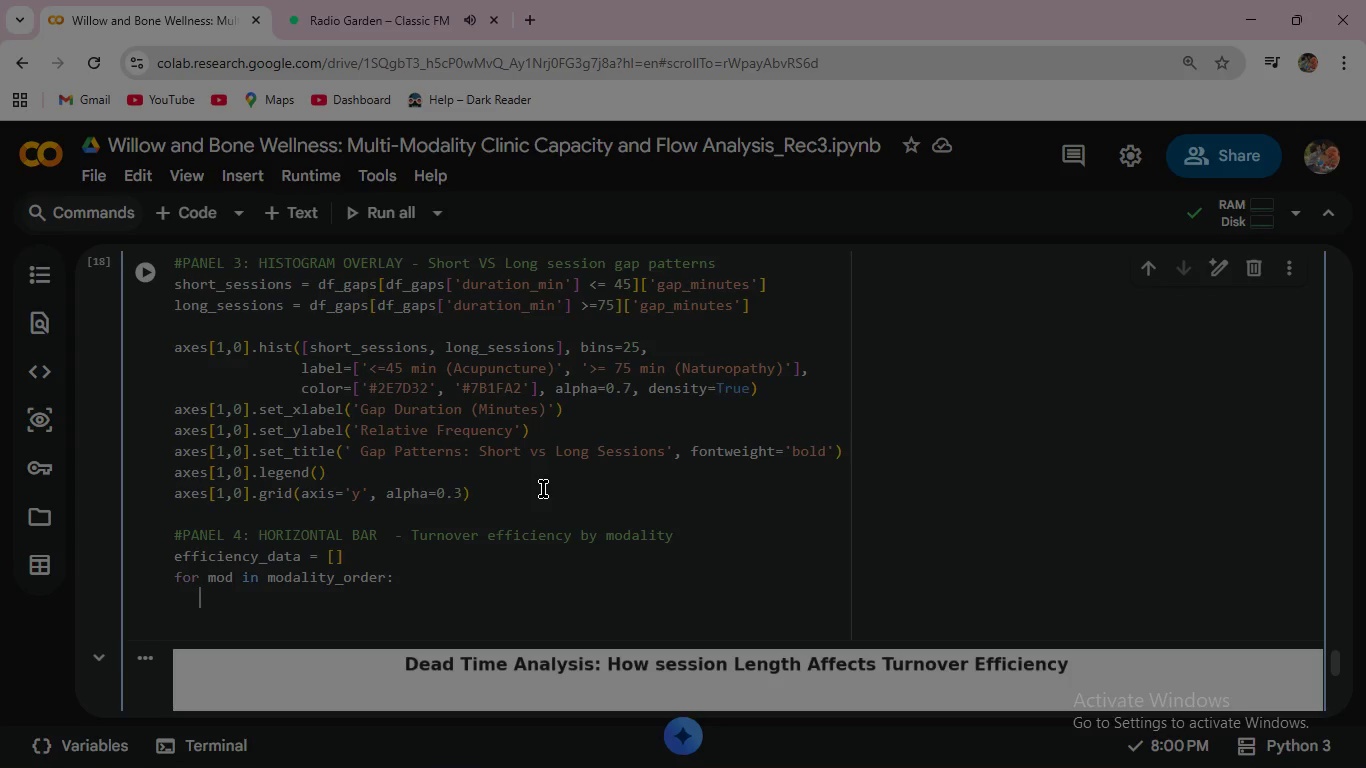 
key(Enter)
 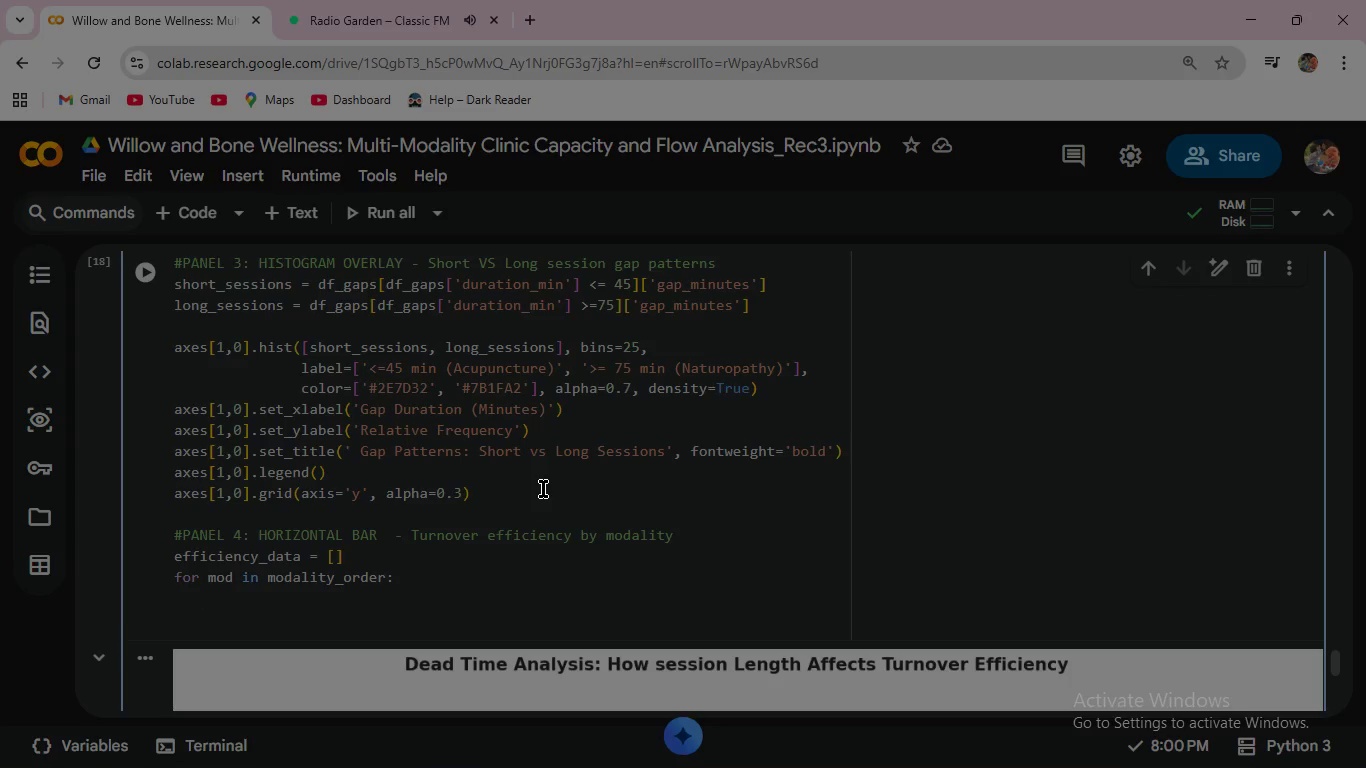 
type(  od_DF + DF_active[df_active['modality)
 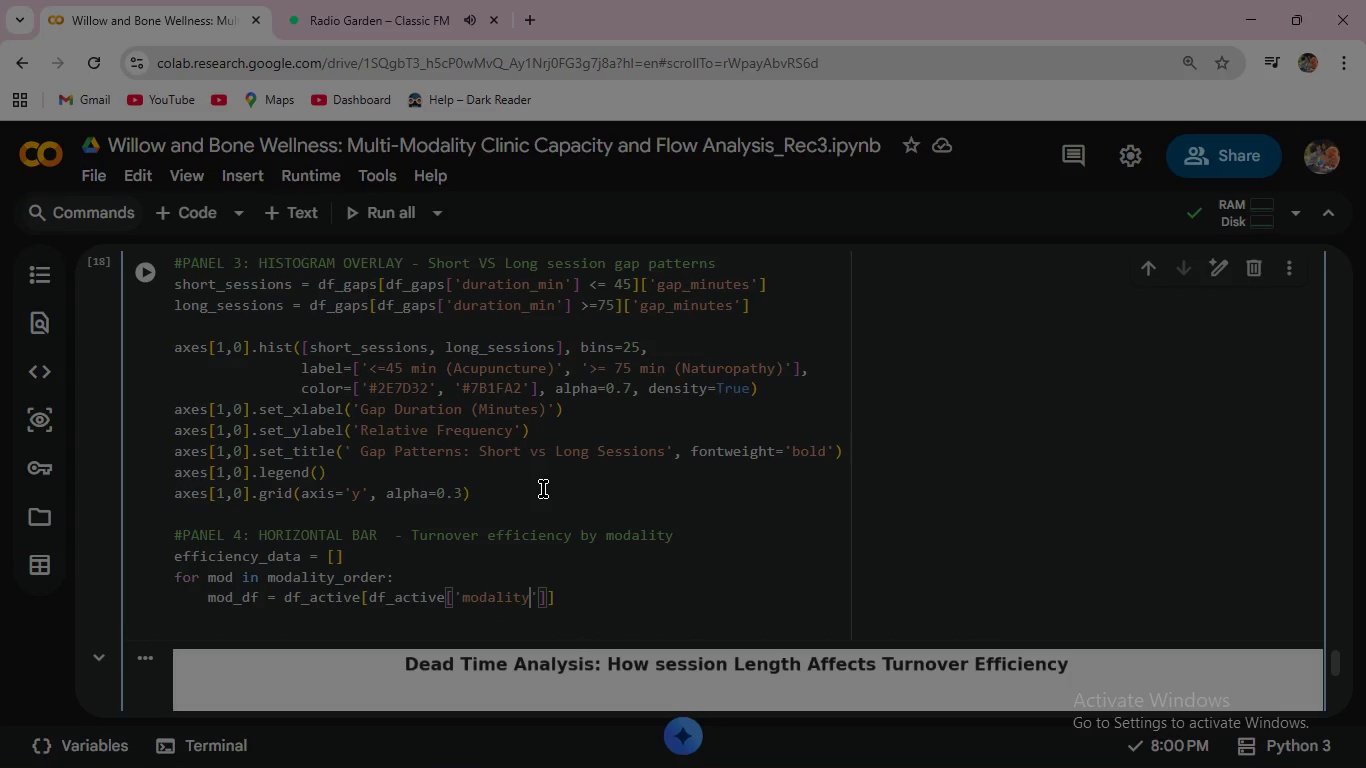 
key(Enter)
 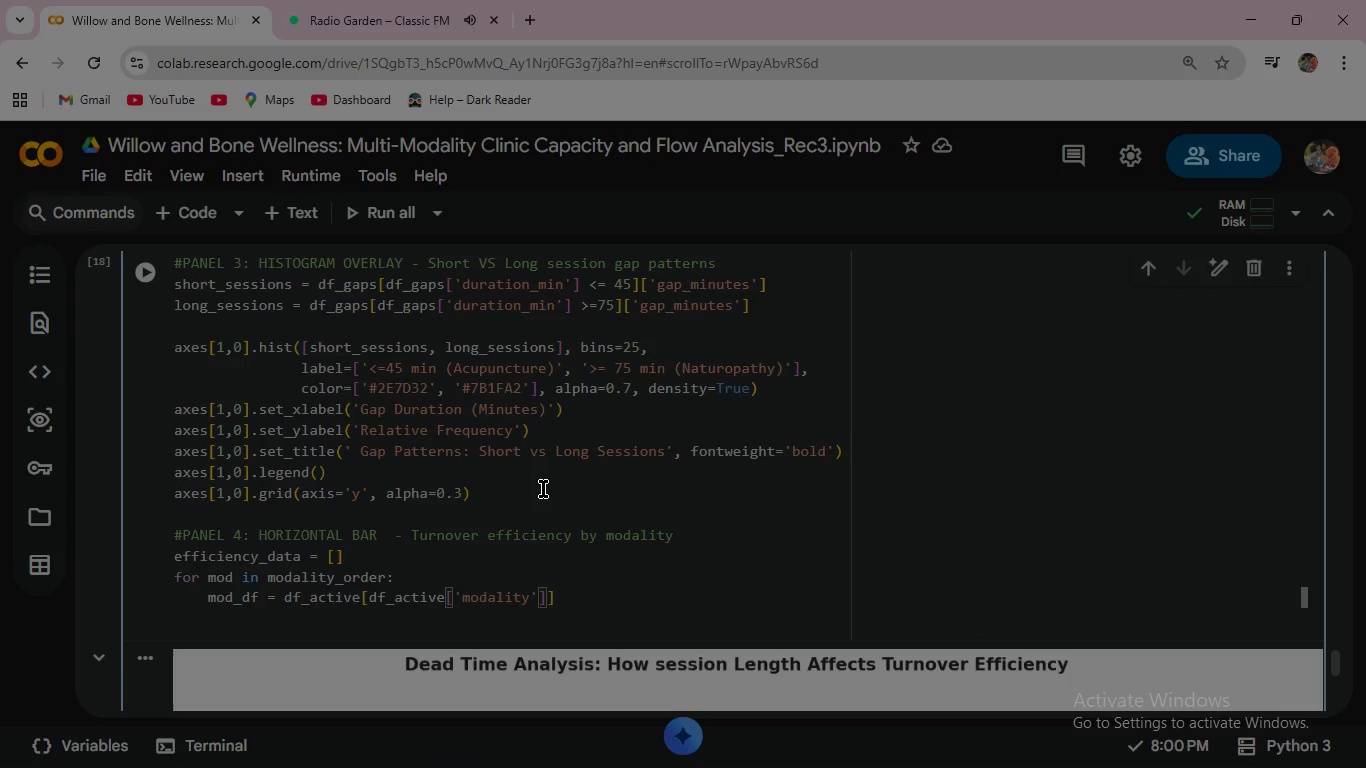 
key(ArrowRight)
 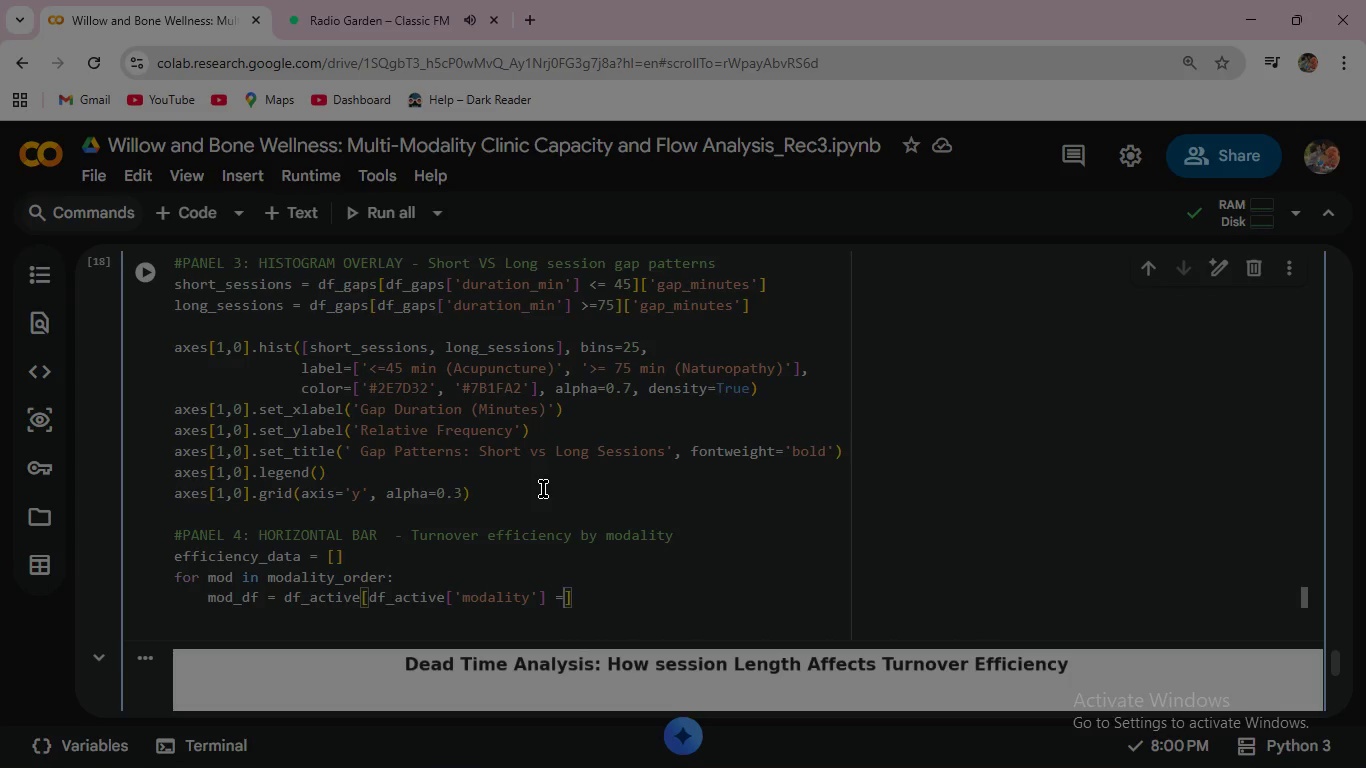 
key(ArrowRight)
 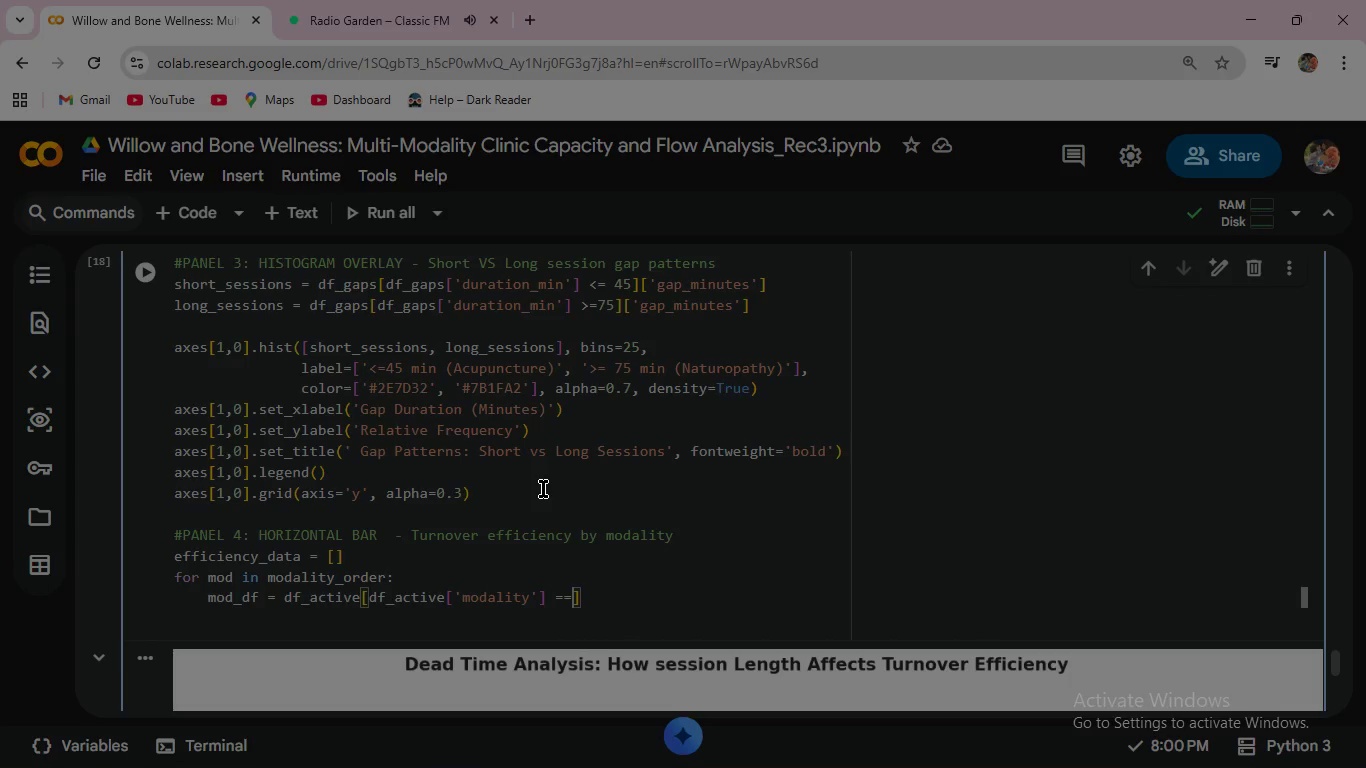 
type( == mod)
 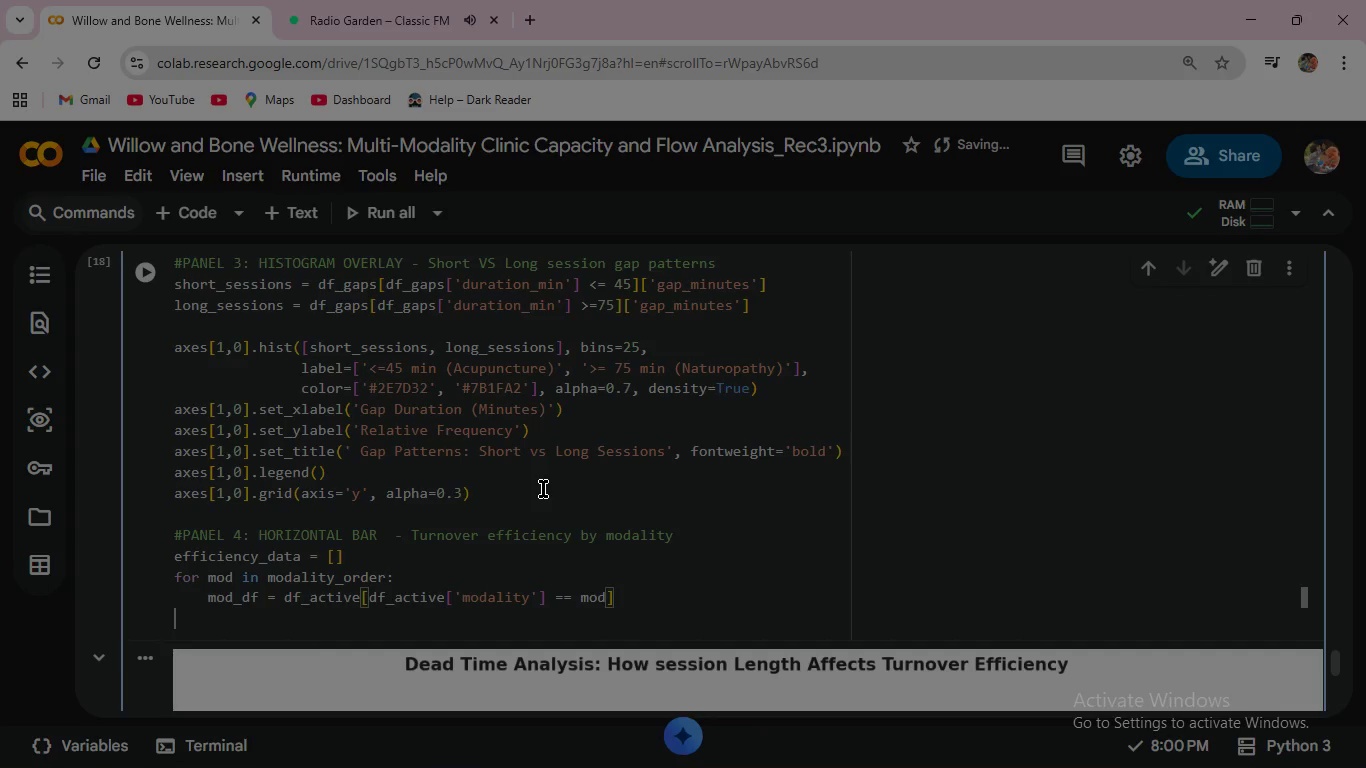 
key(ArrowRight)
 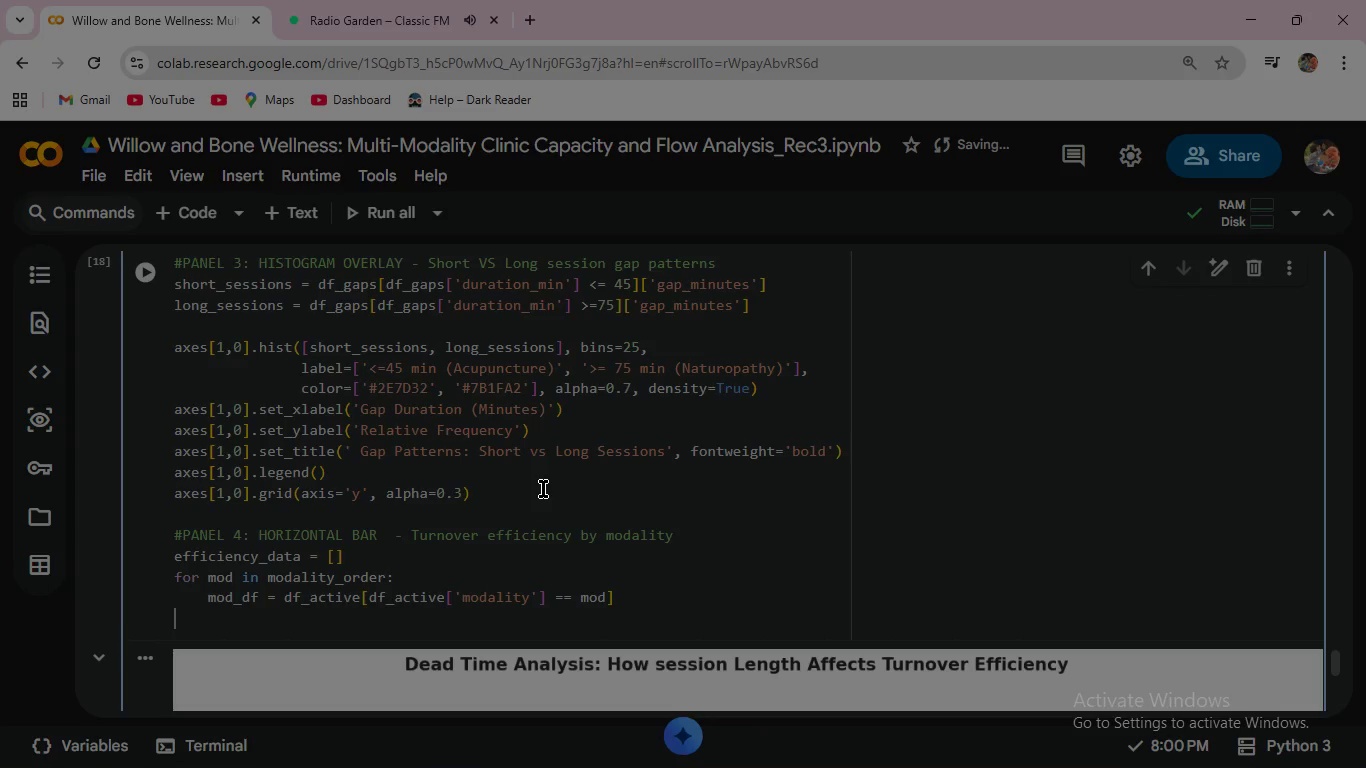 
key(ArrowRight)
 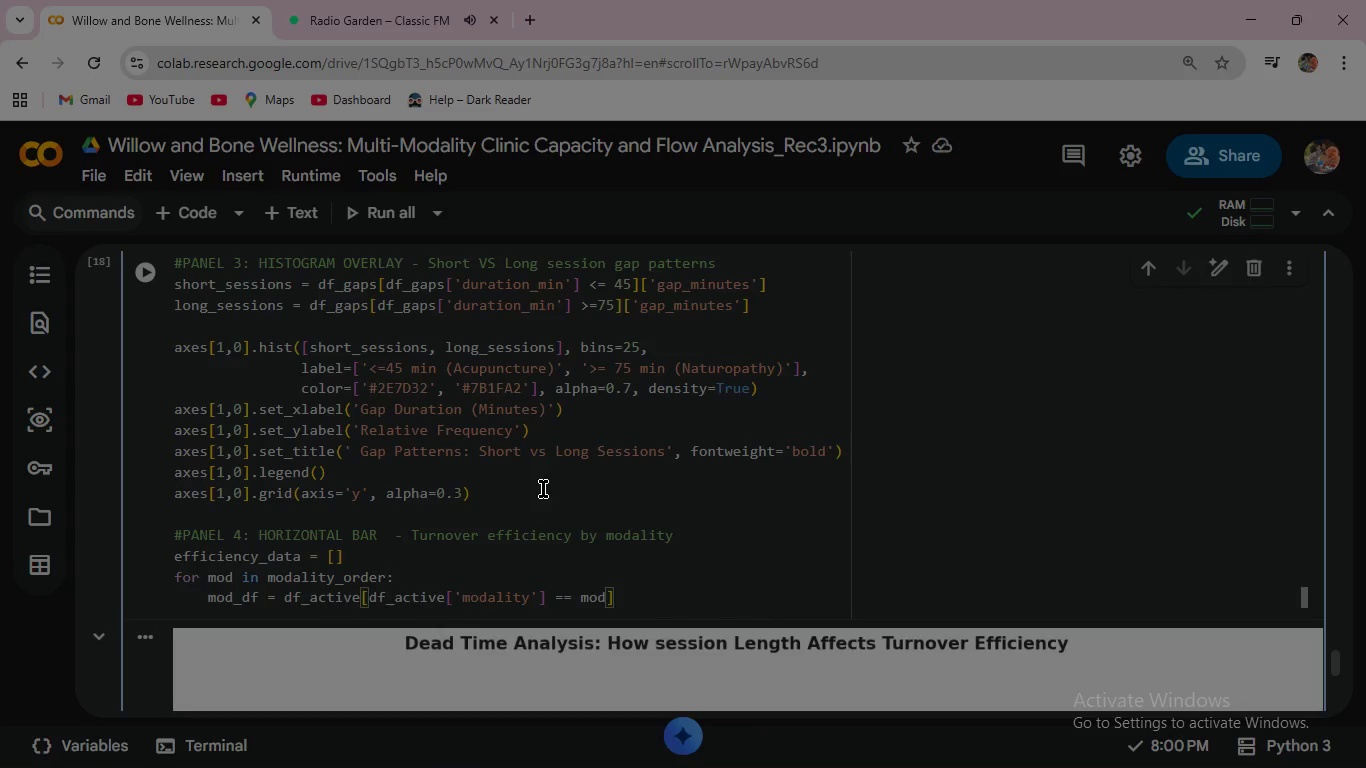 
key(Backspace)
 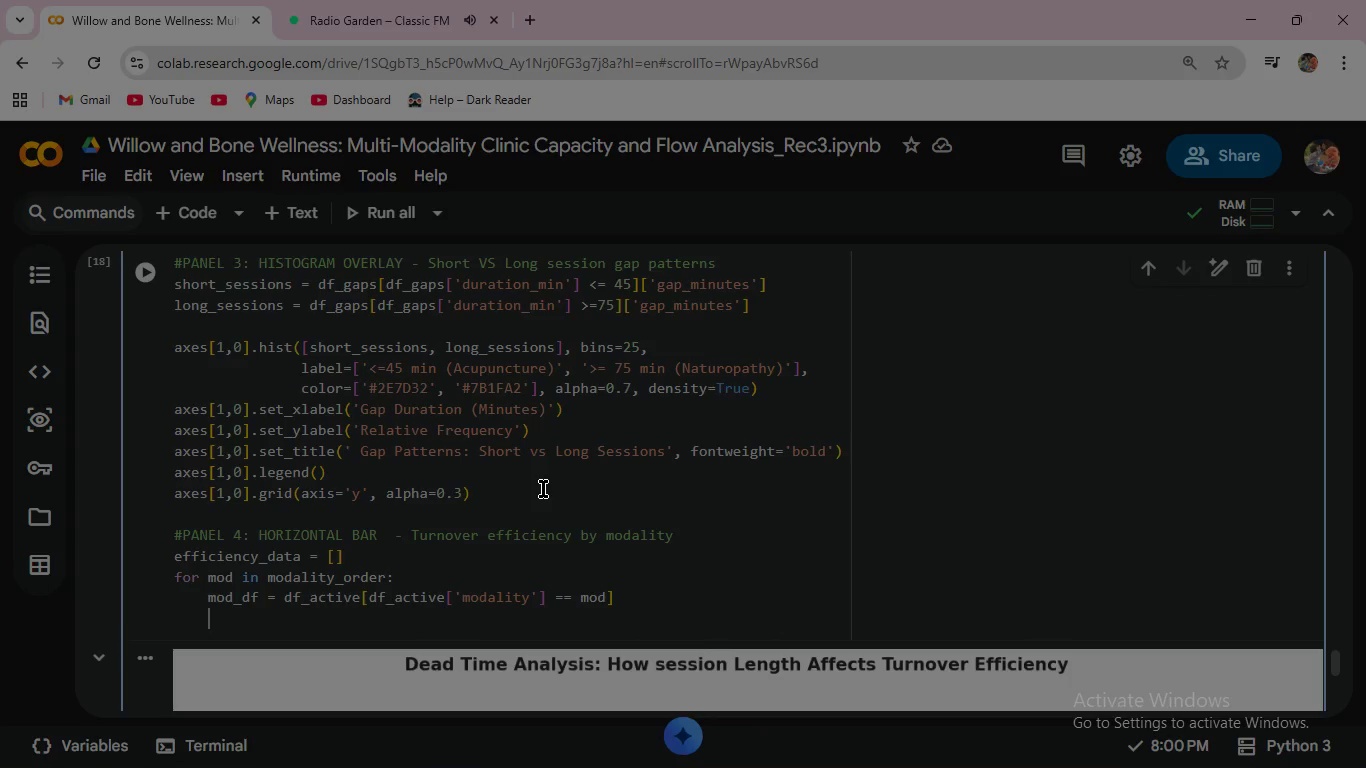 
key(Enter)
 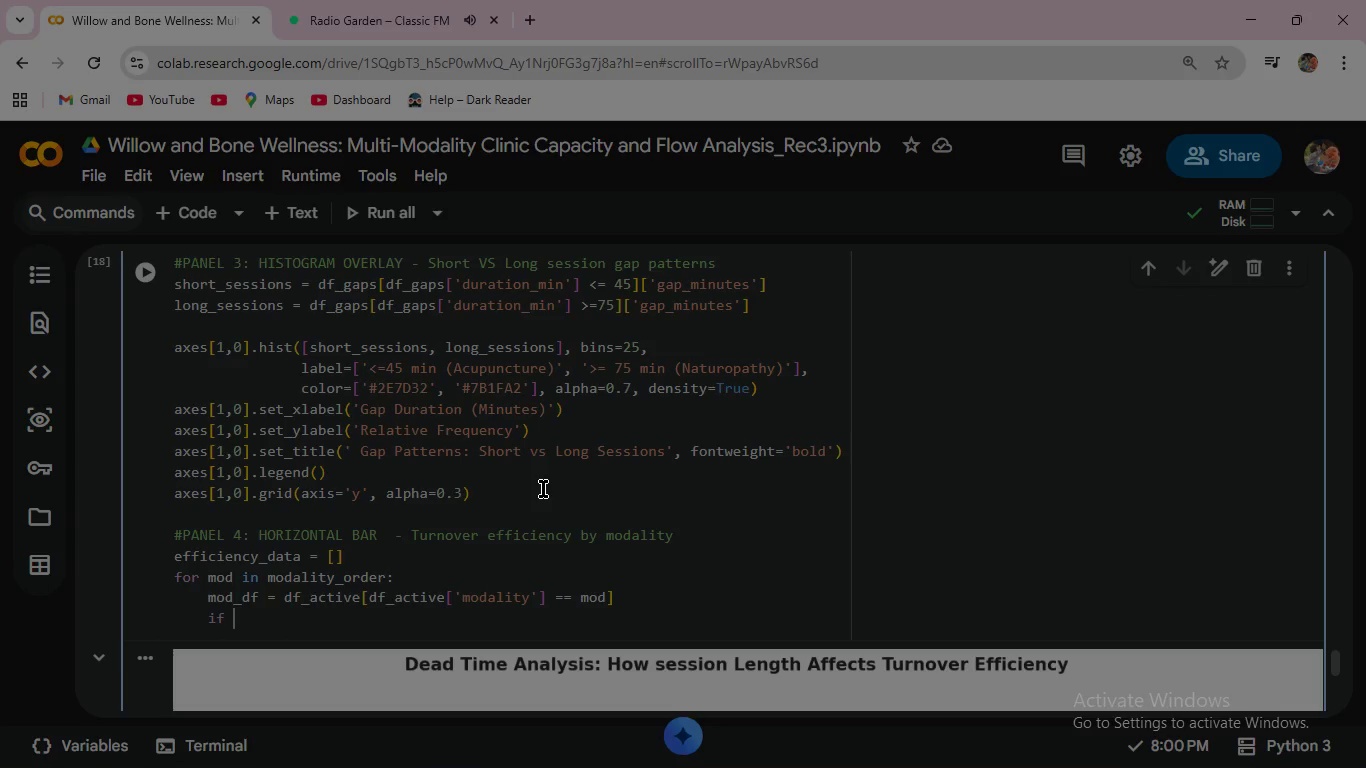 
wait(5.14)
 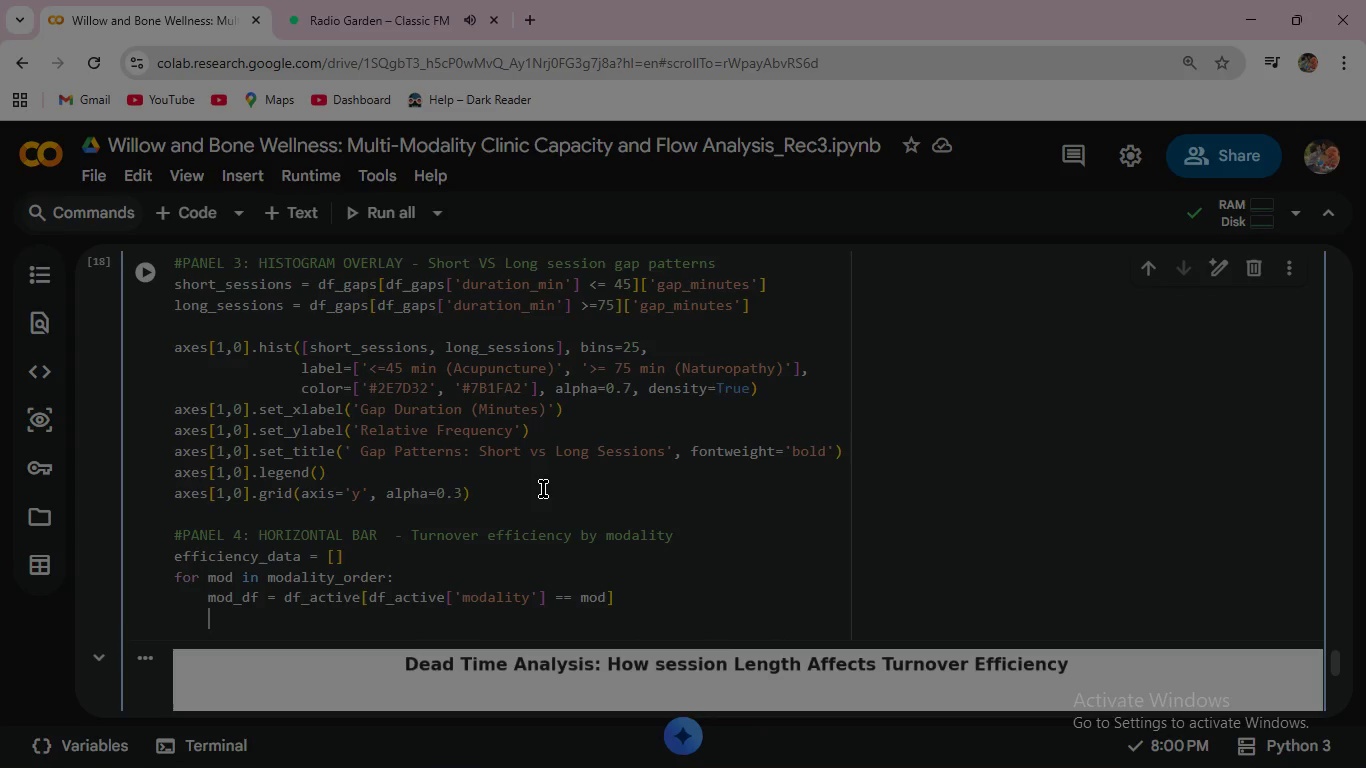 
type(if len)
 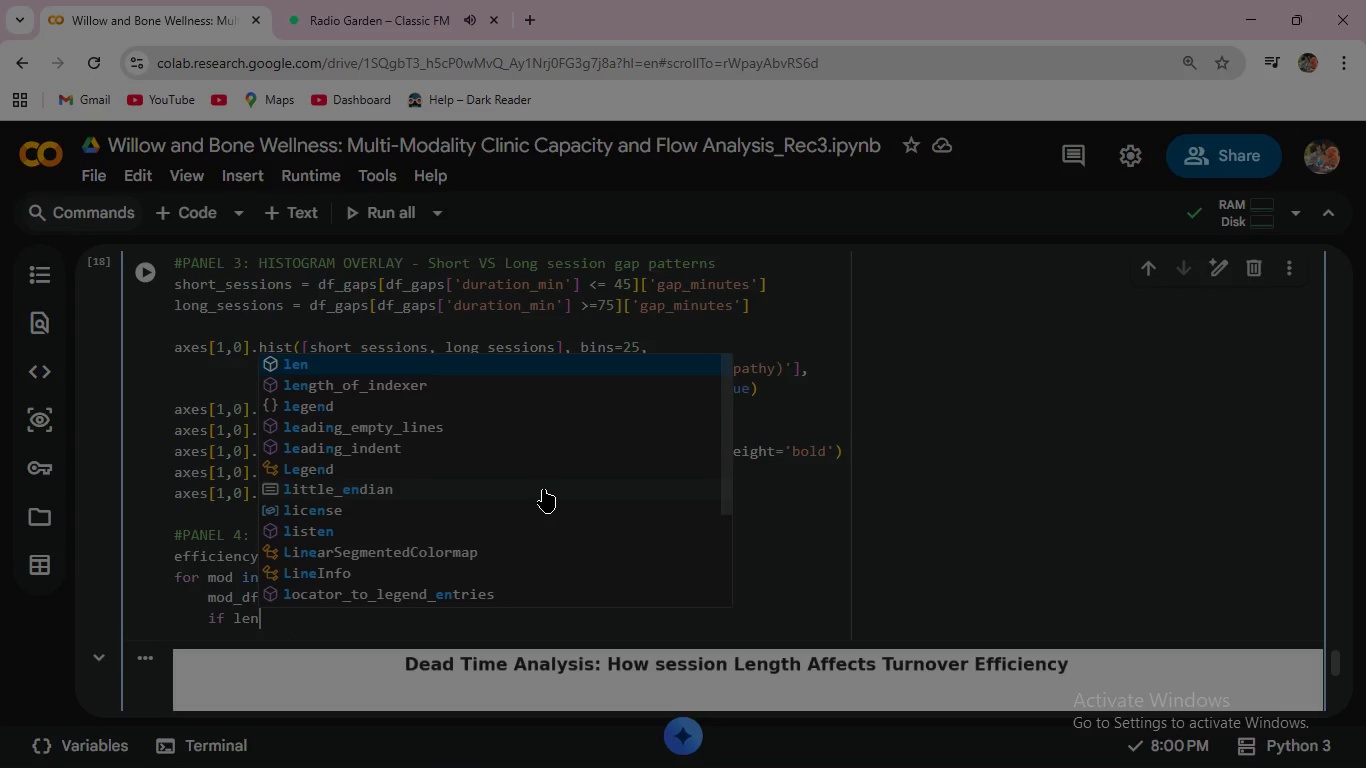 
wait(10.97)
 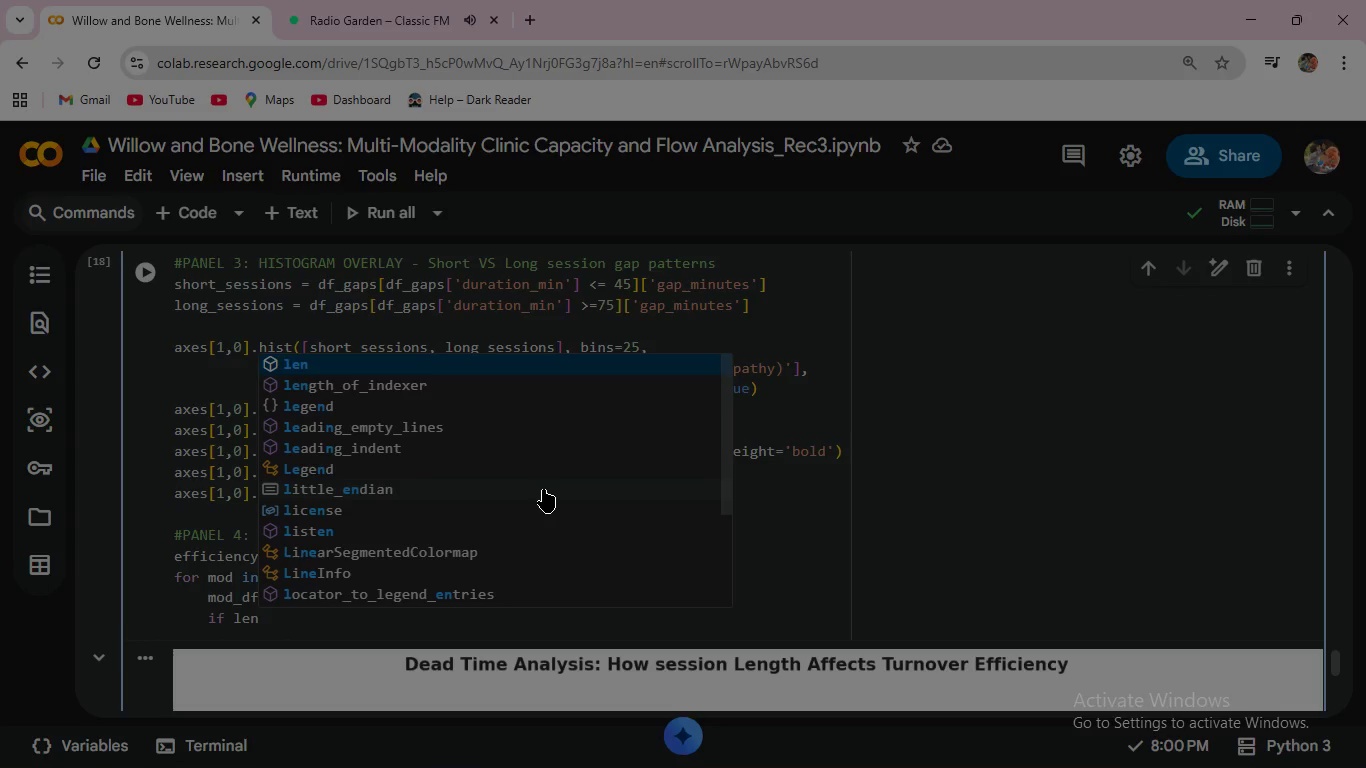 
type((mod_DF)
 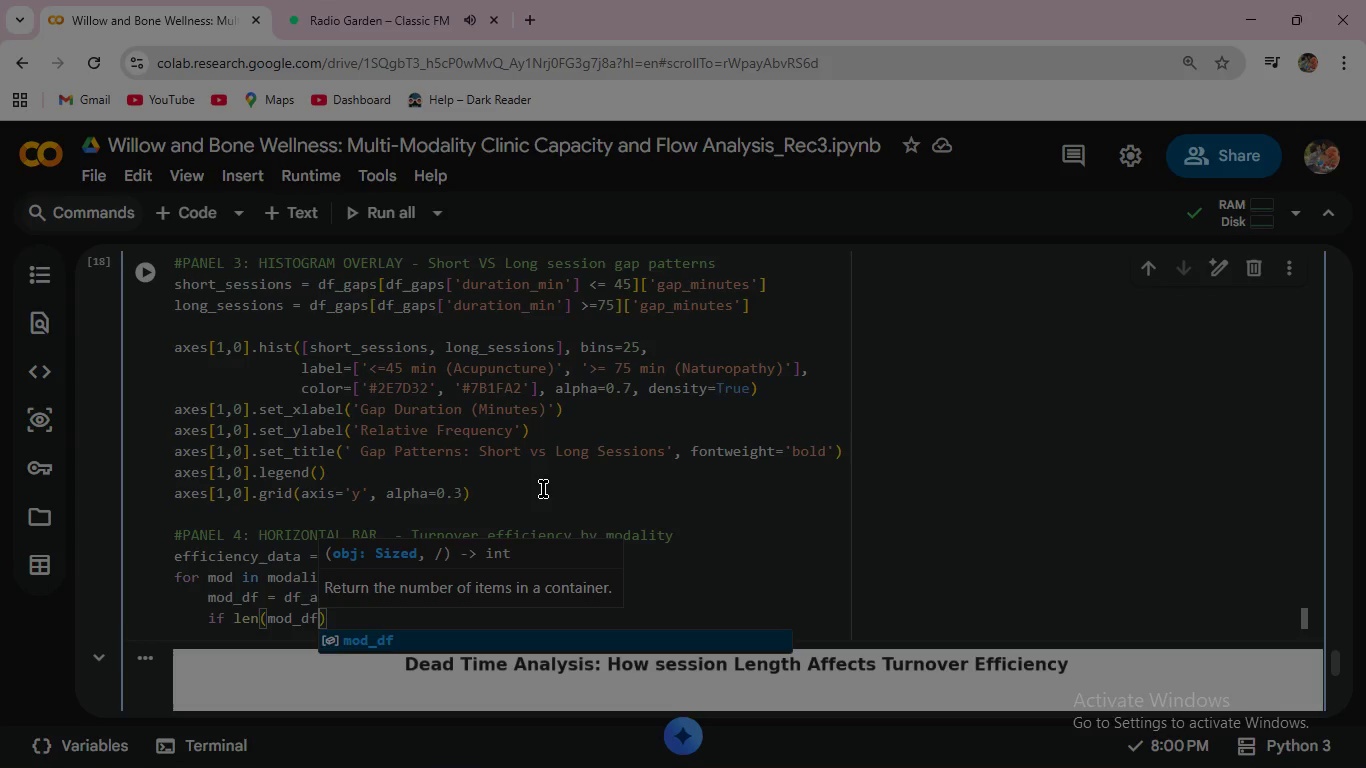 
key(ArrowRight)
 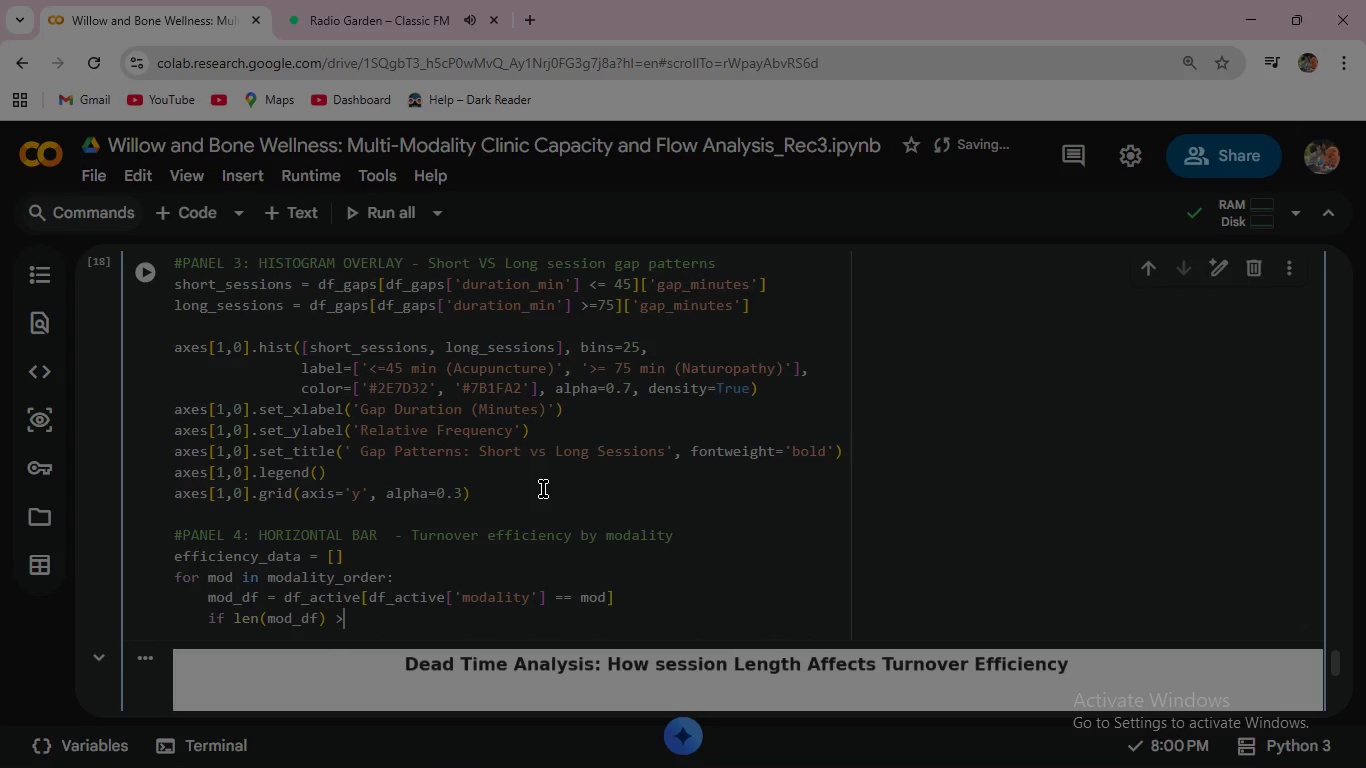 
key(Space)
 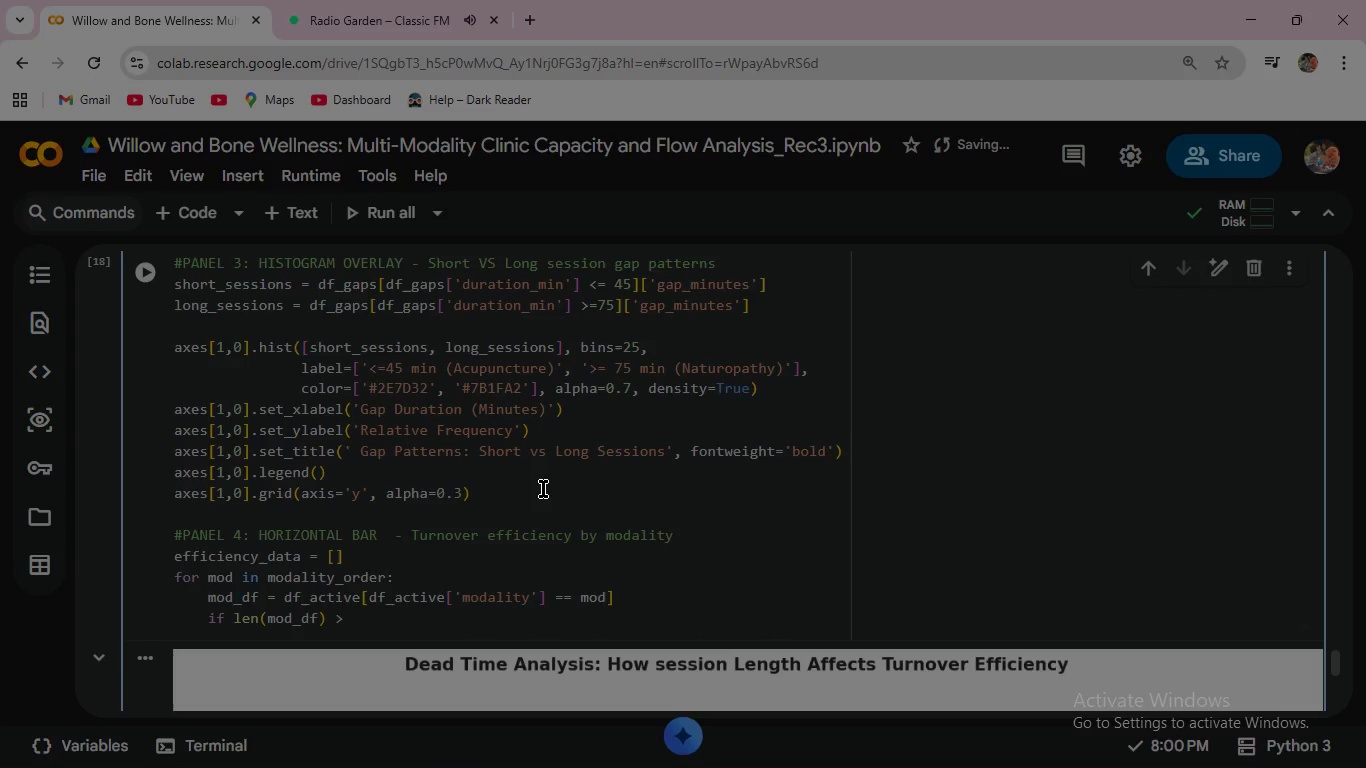 
key(Shift+Period)
 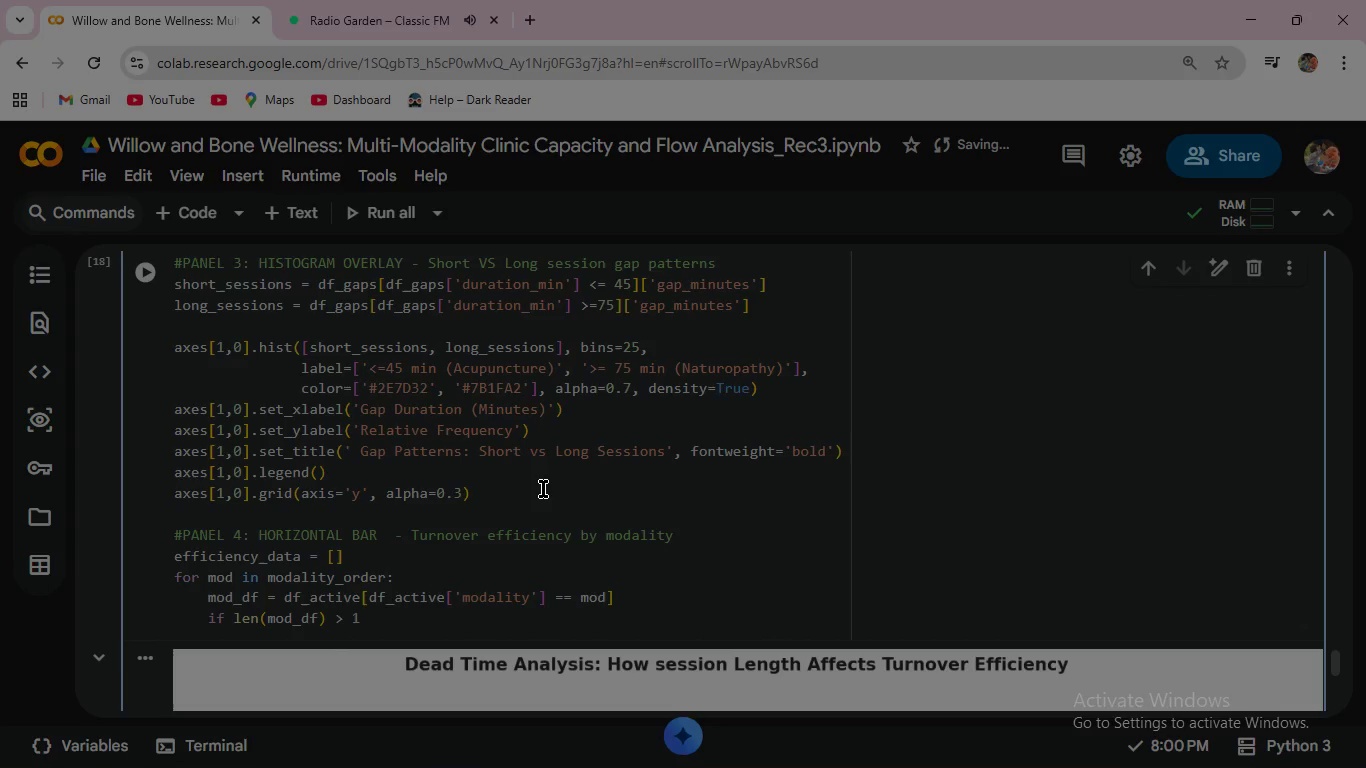 
key(Space)
 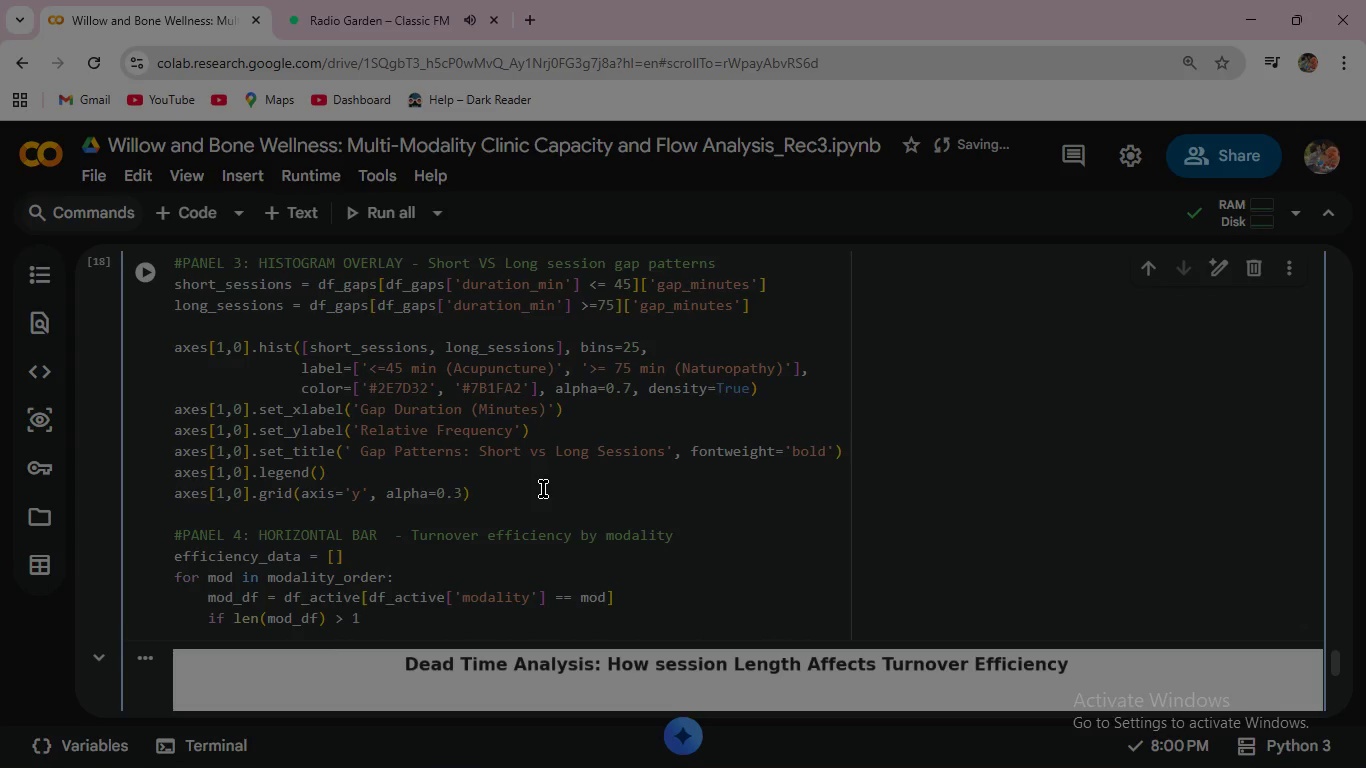 
key(1)
 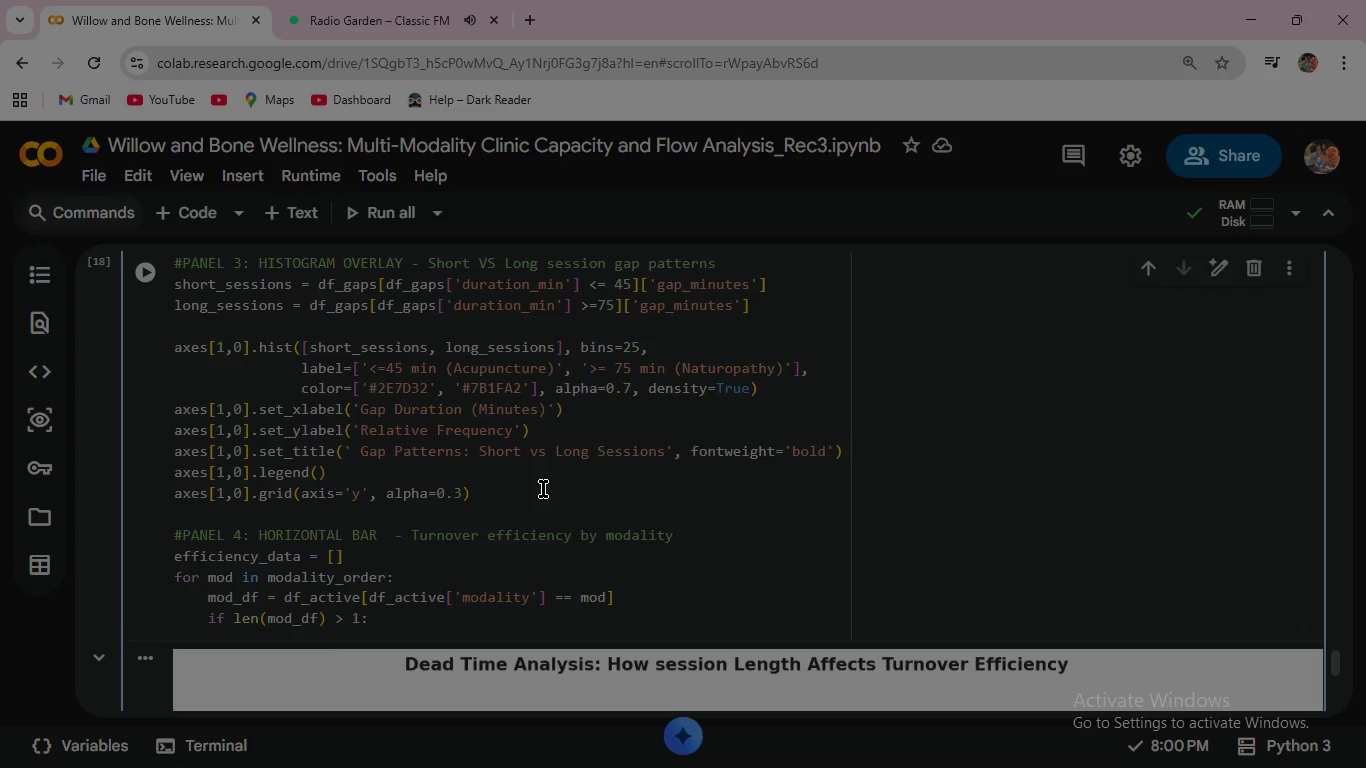 
key(Shift+Semicolon)
 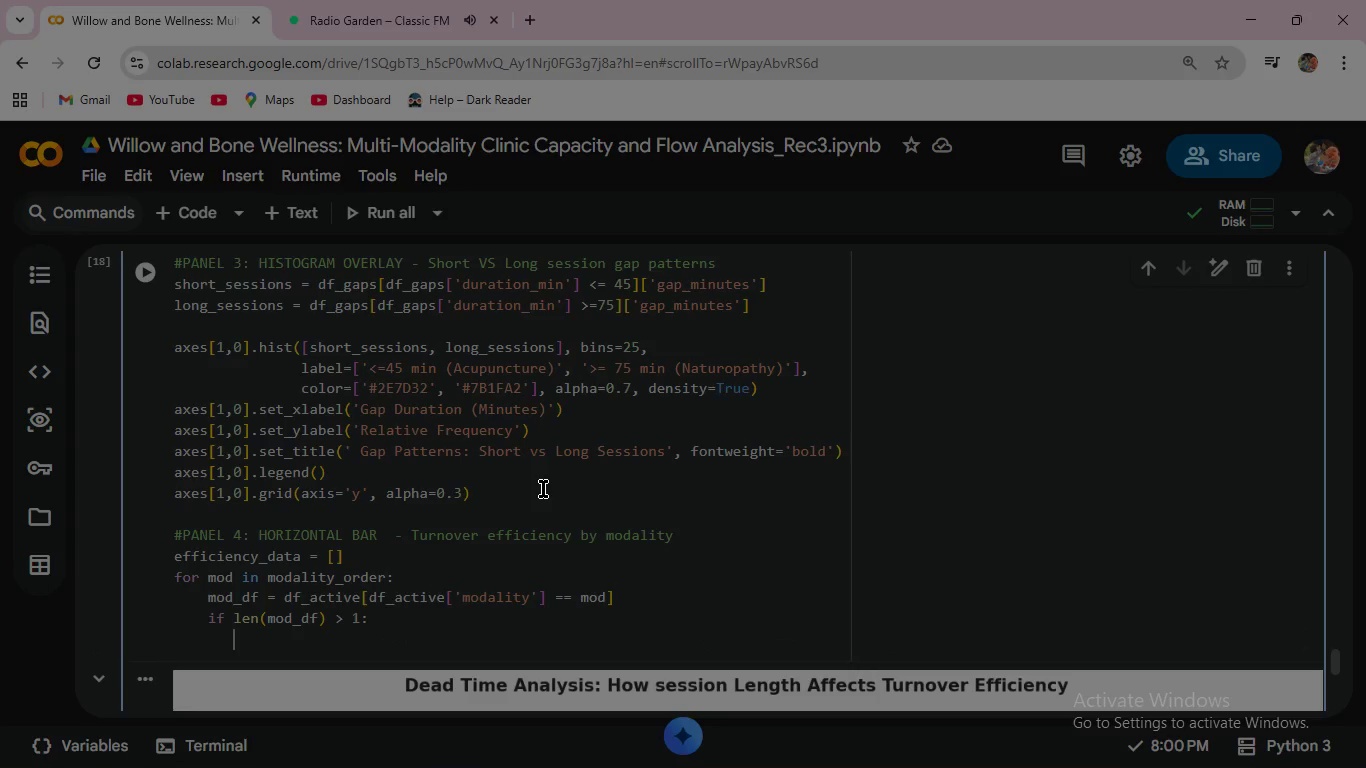 
key(Enter)
 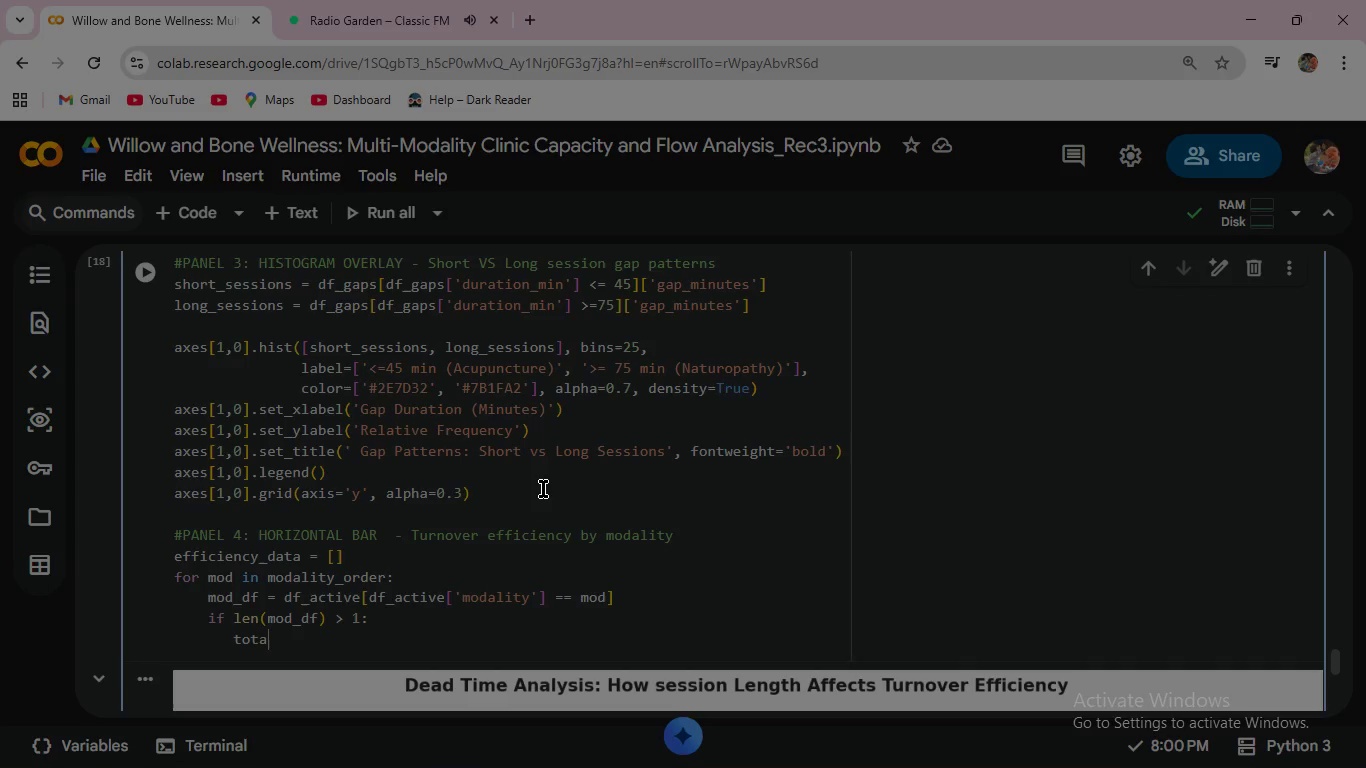 
type( total_booked = mod_DF['duration_min)
 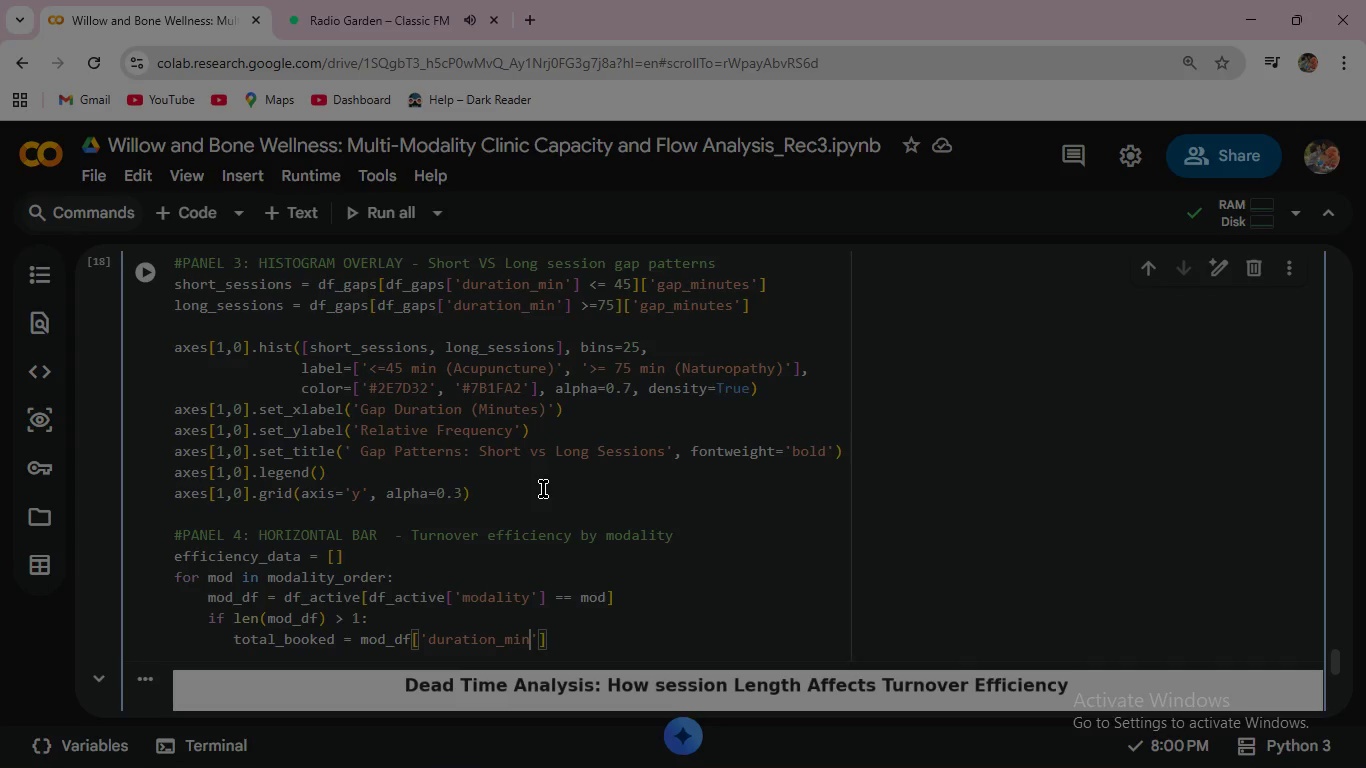 
wait(16.88)
 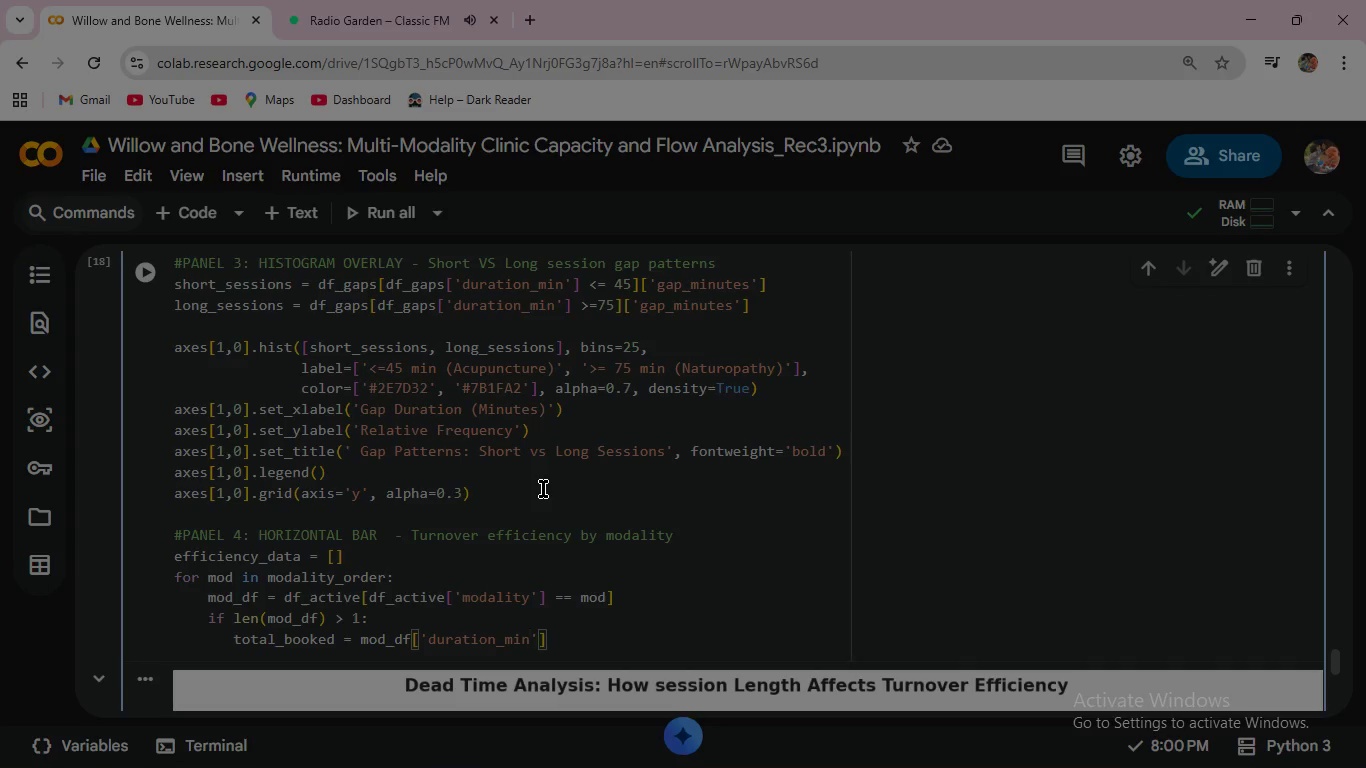 
key(ArrowRight)
 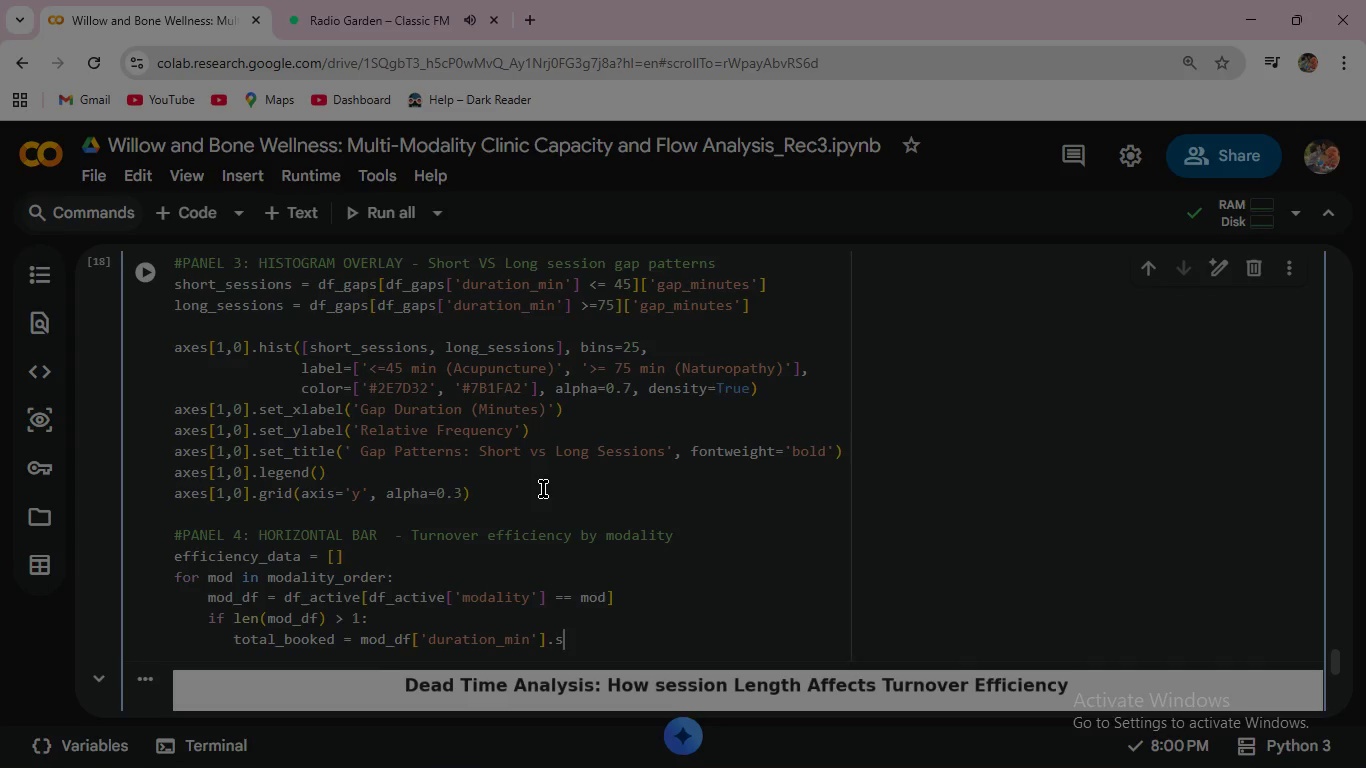 
key(ArrowRight)
 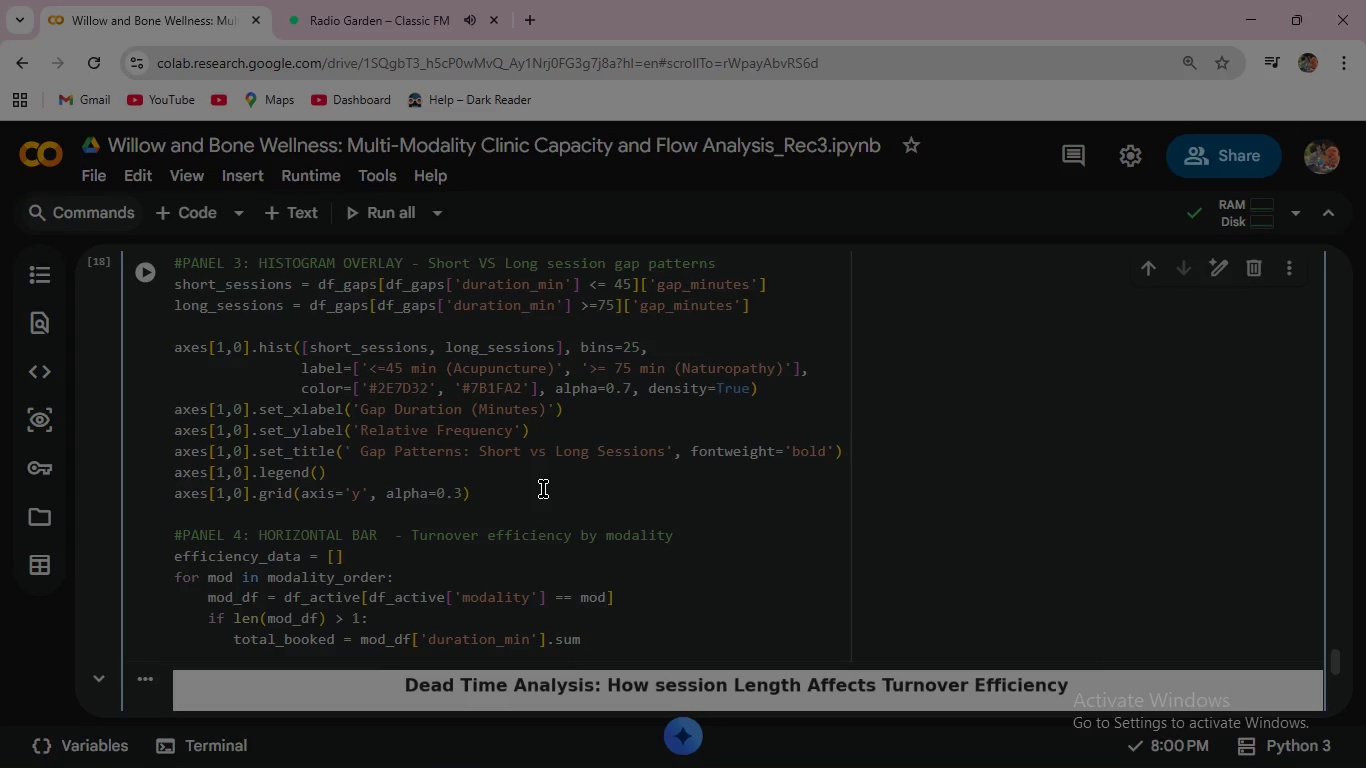 
type(.sum()
 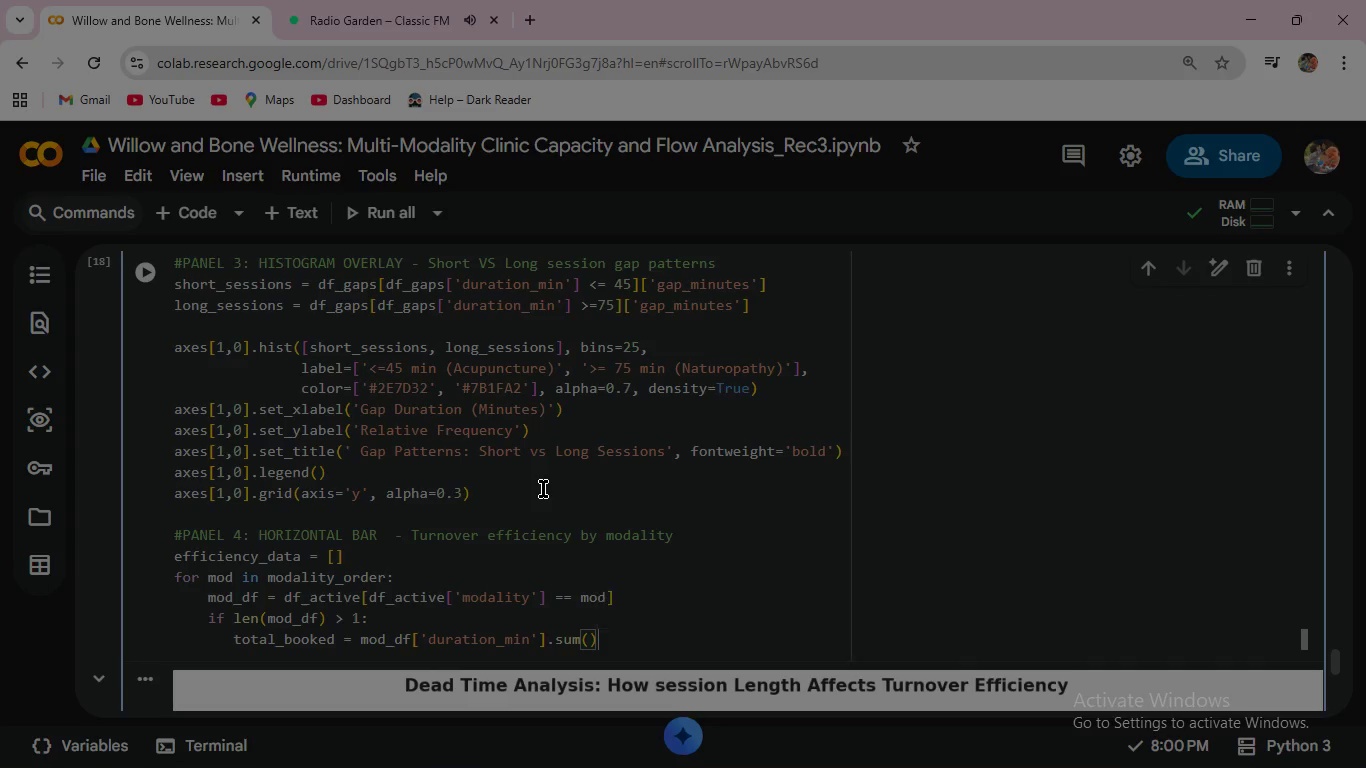 
key(ArrowRight)
 